 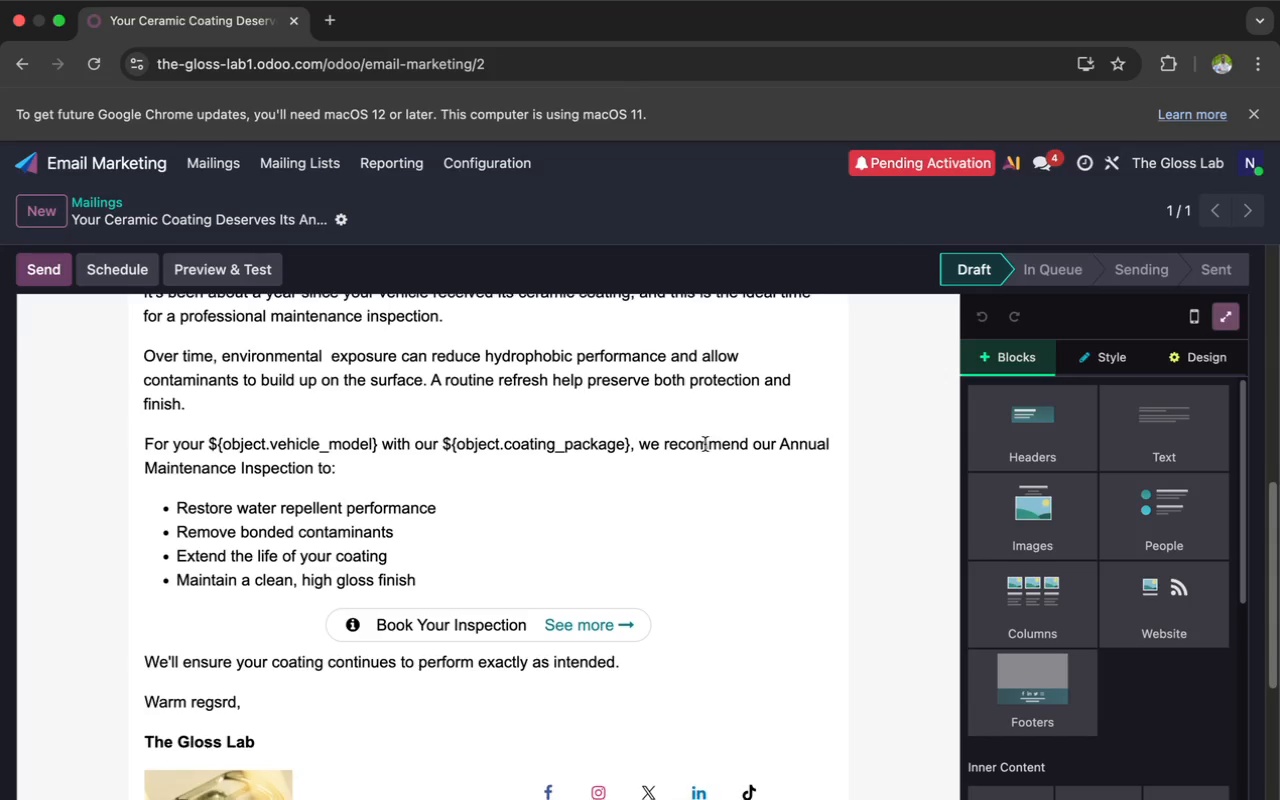 
scroll: coordinate [705, 444], scroll_direction: up, amount: 28.0
 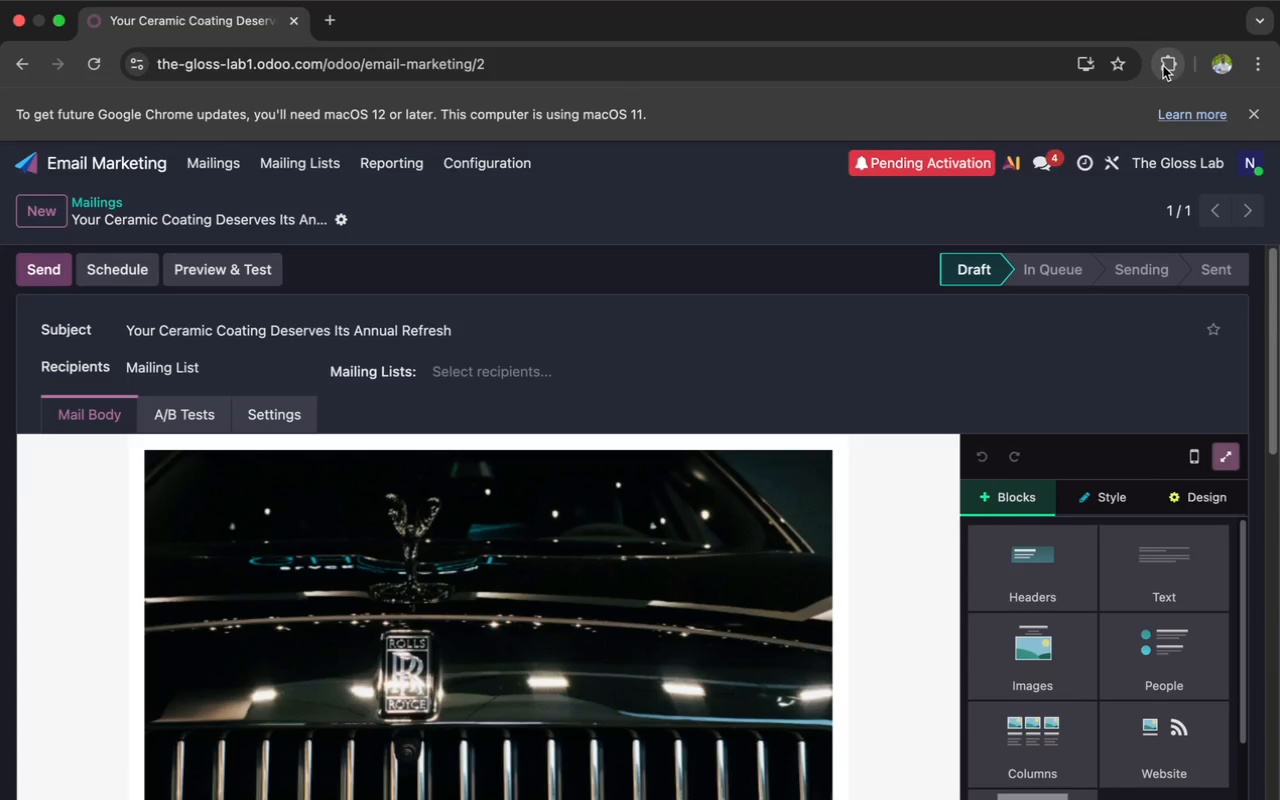 
left_click([1163, 65])
 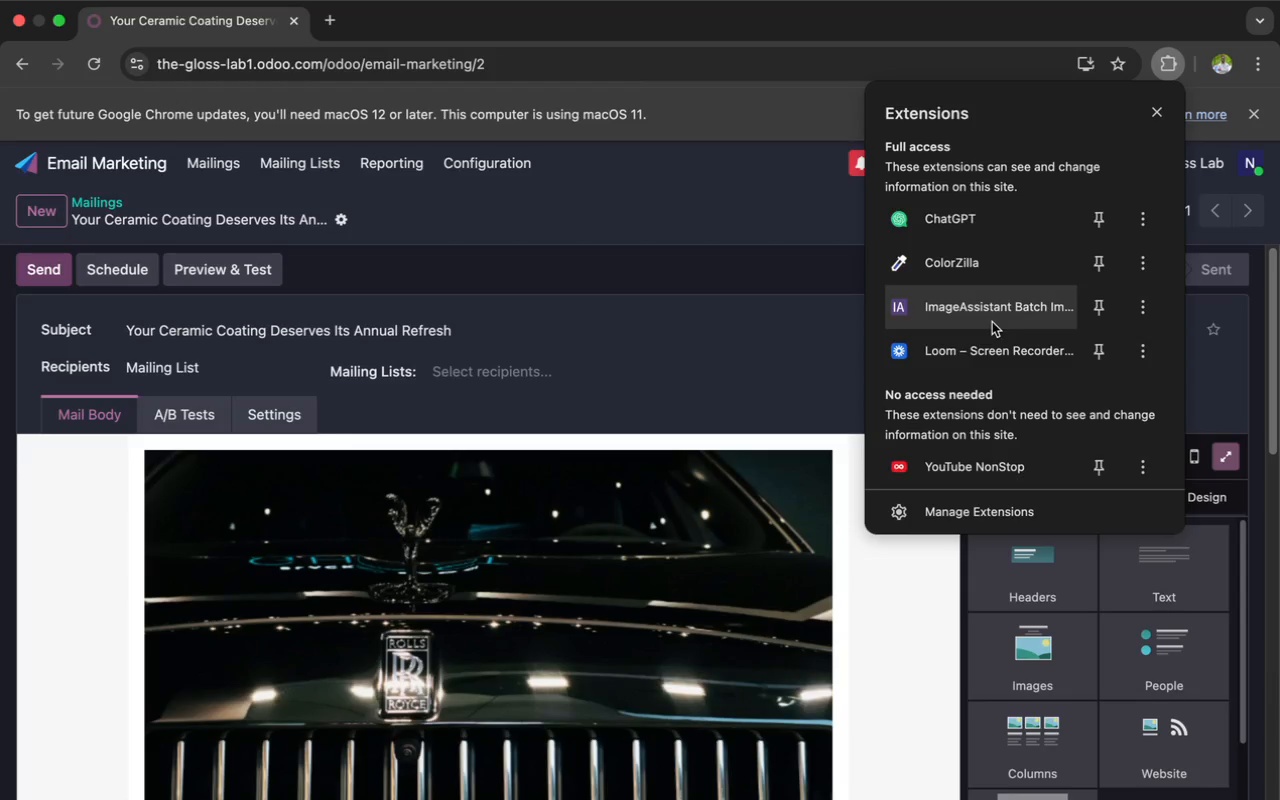 
left_click([983, 338])
 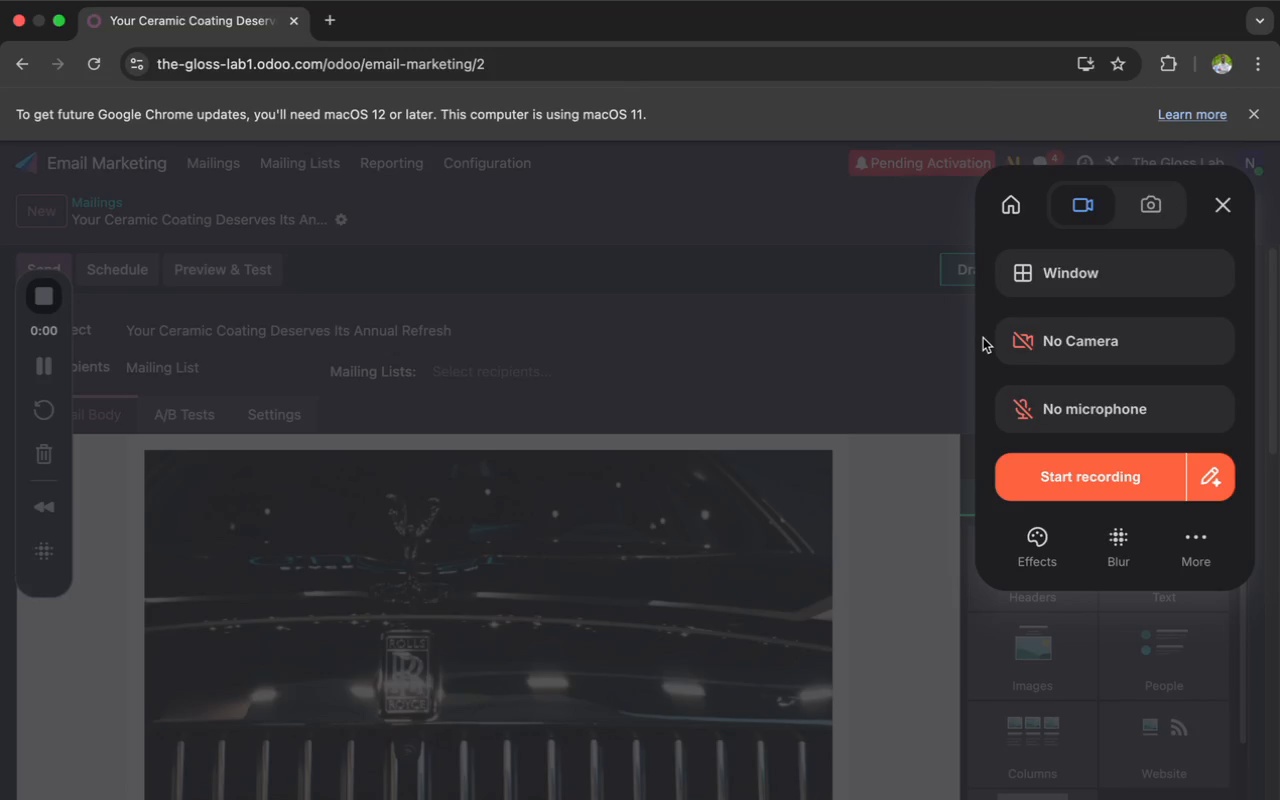 
wait(11.63)
 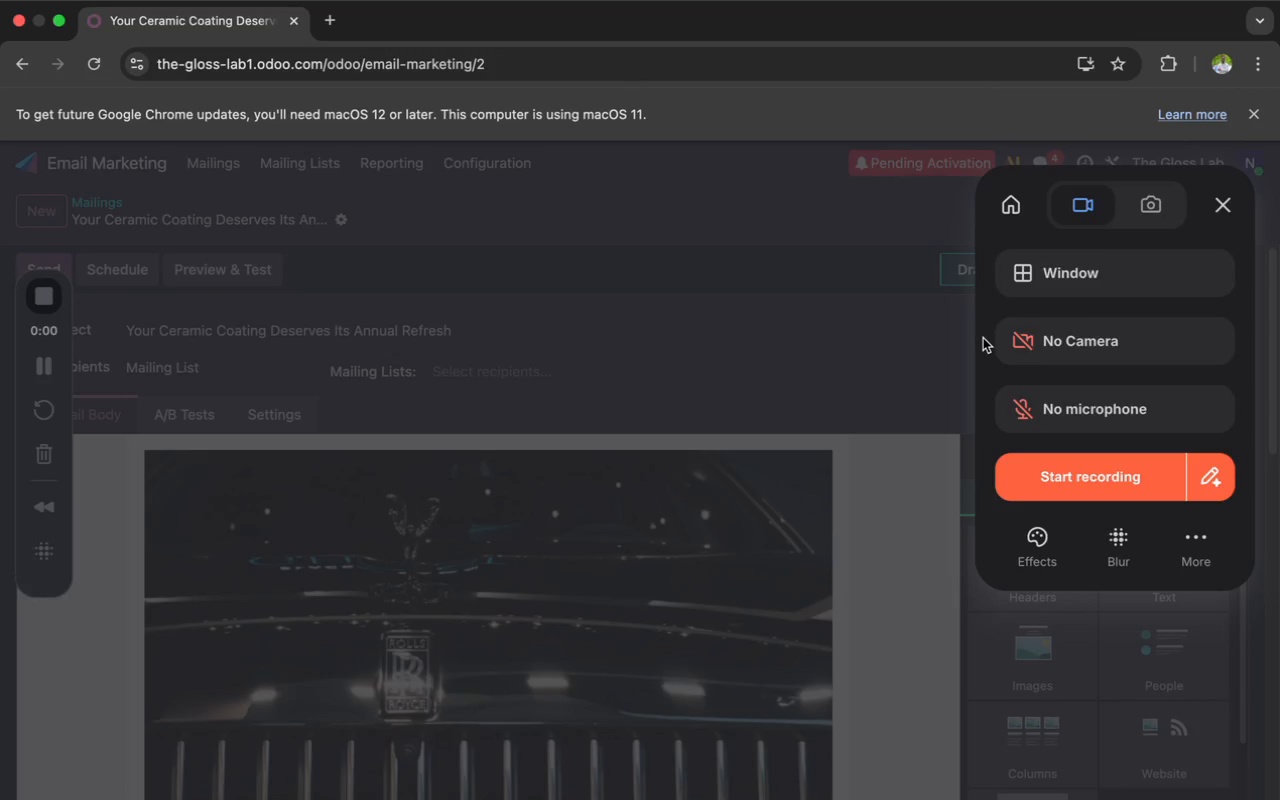 
left_click([1097, 474])
 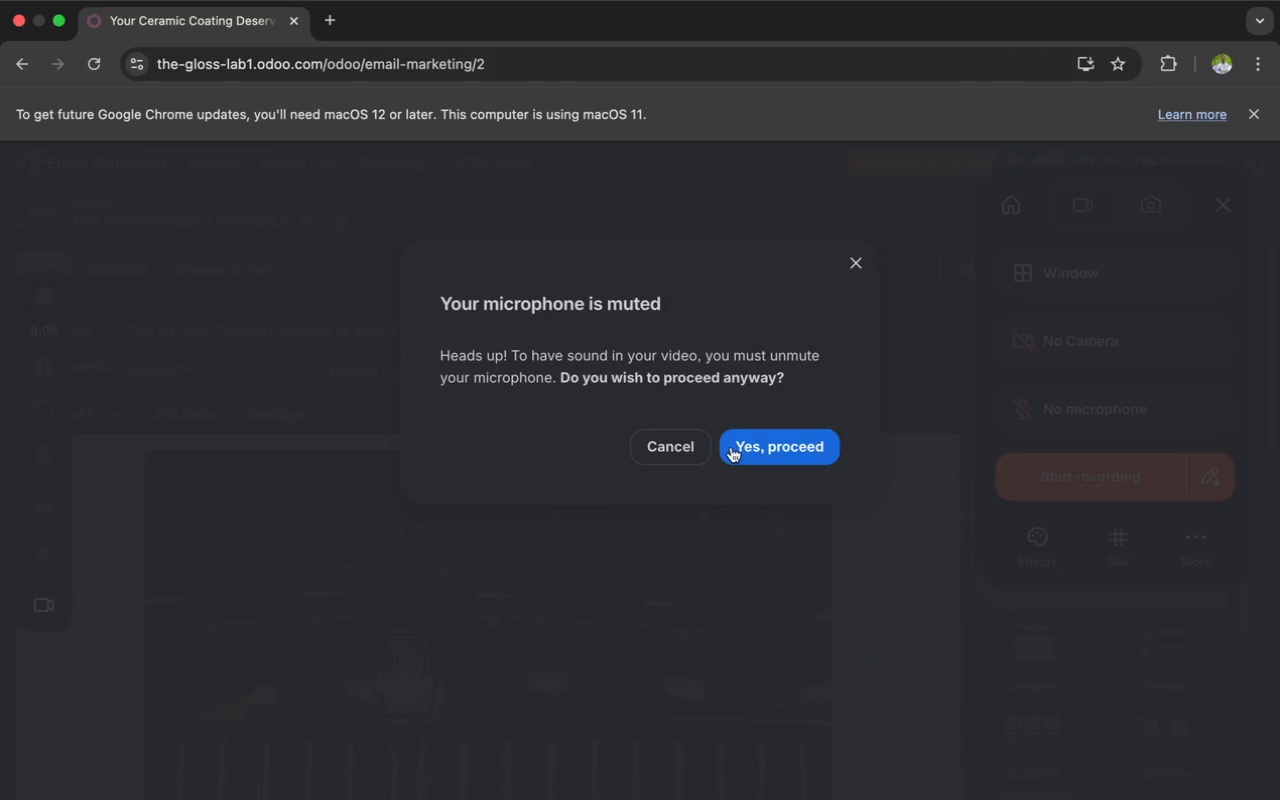 
left_click([746, 448])
 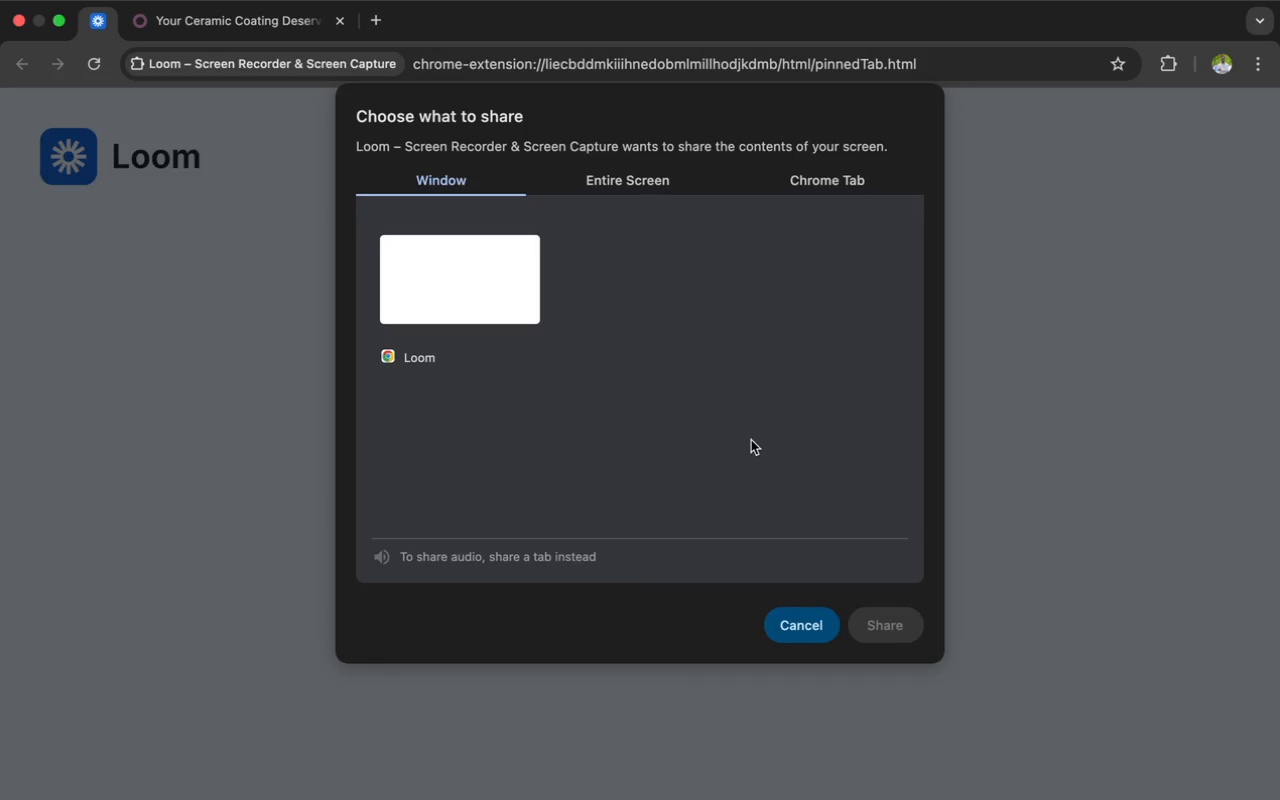 
left_click([842, 180])
 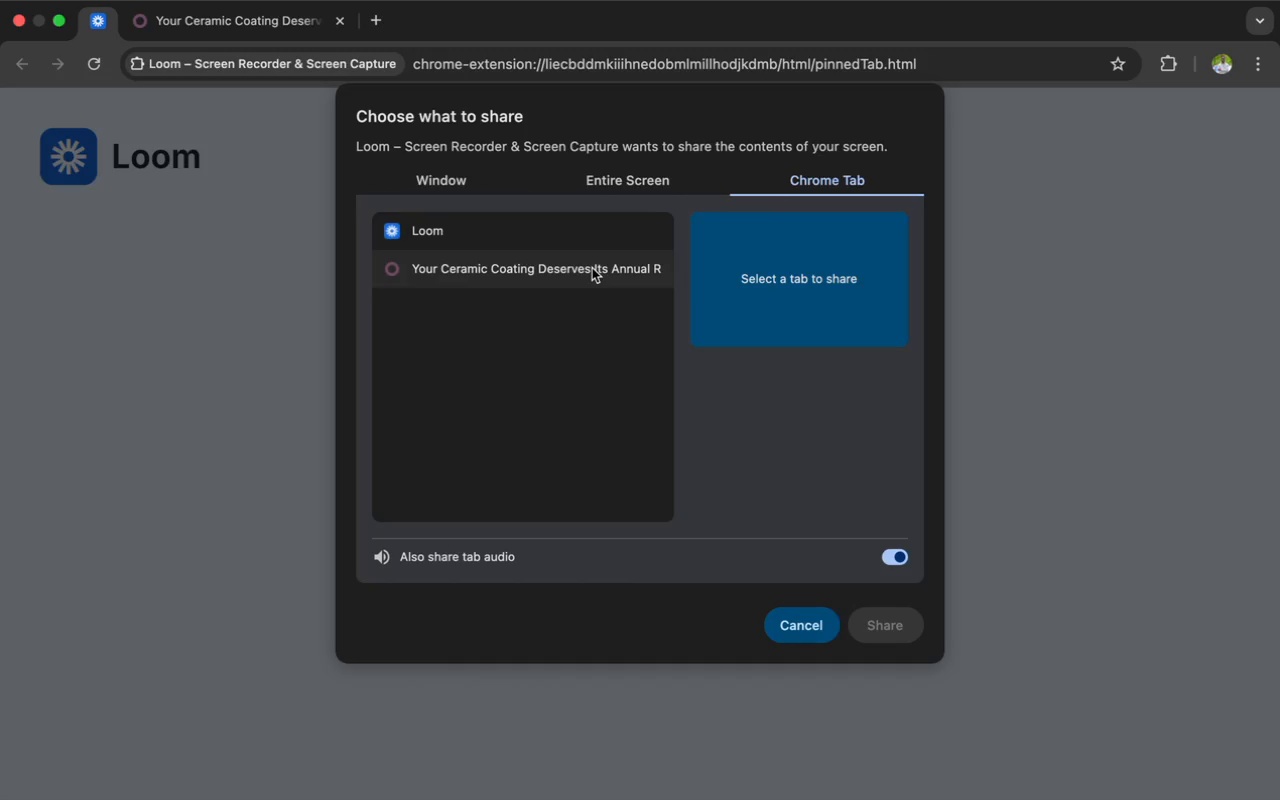 
left_click([589, 270])
 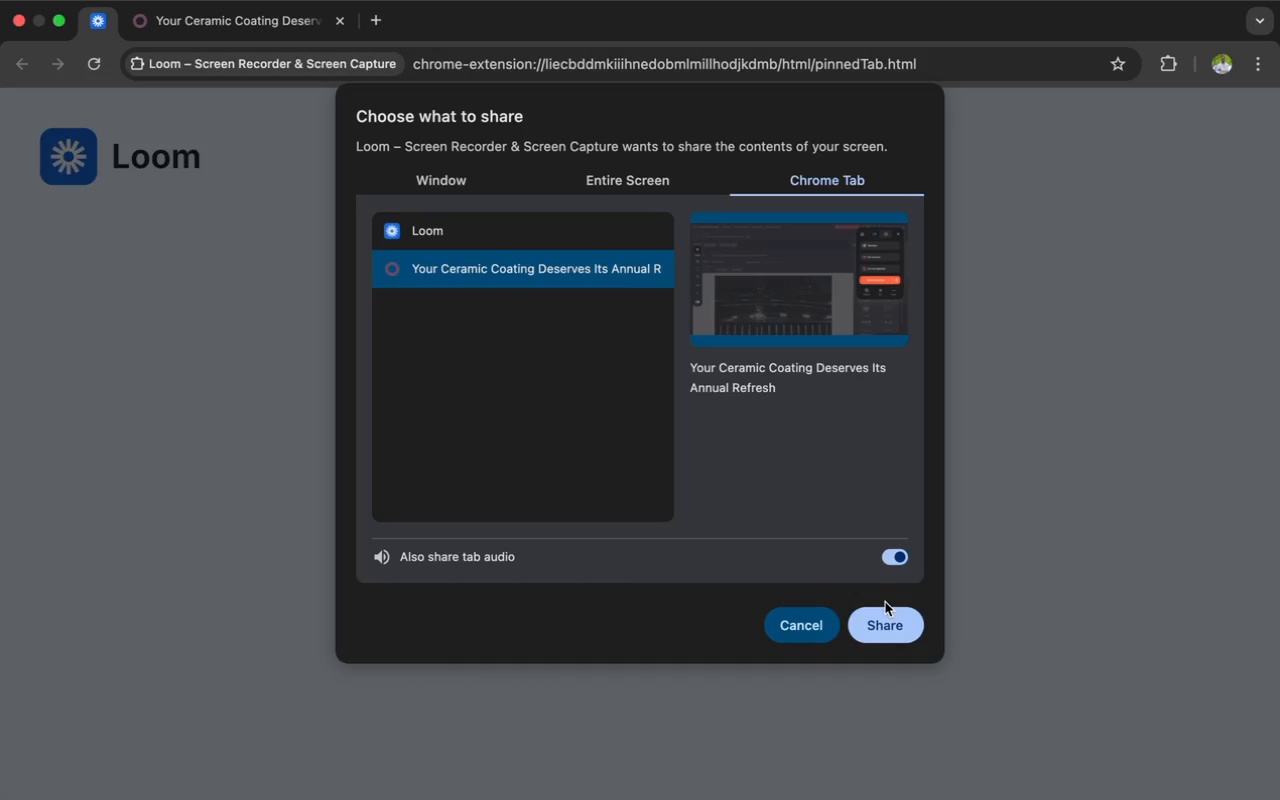 
left_click([884, 619])
 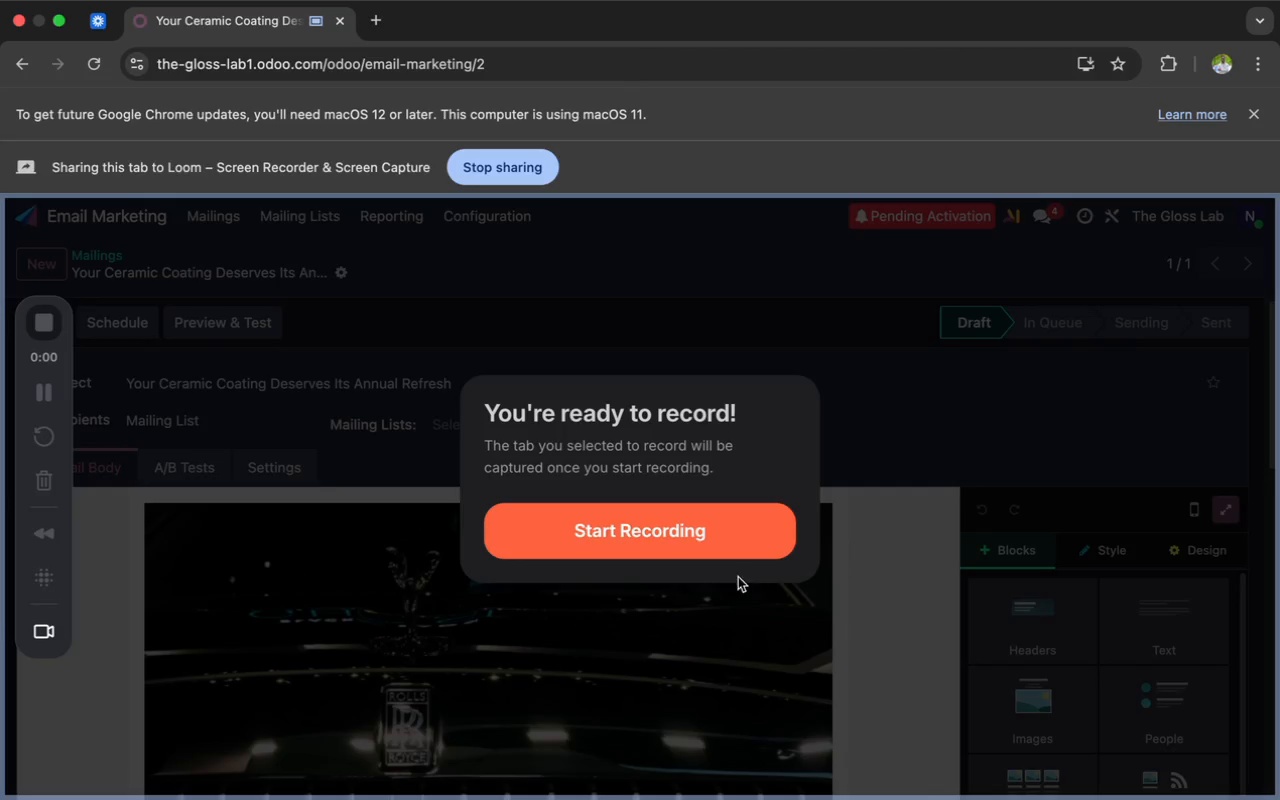 
left_click([676, 534])
 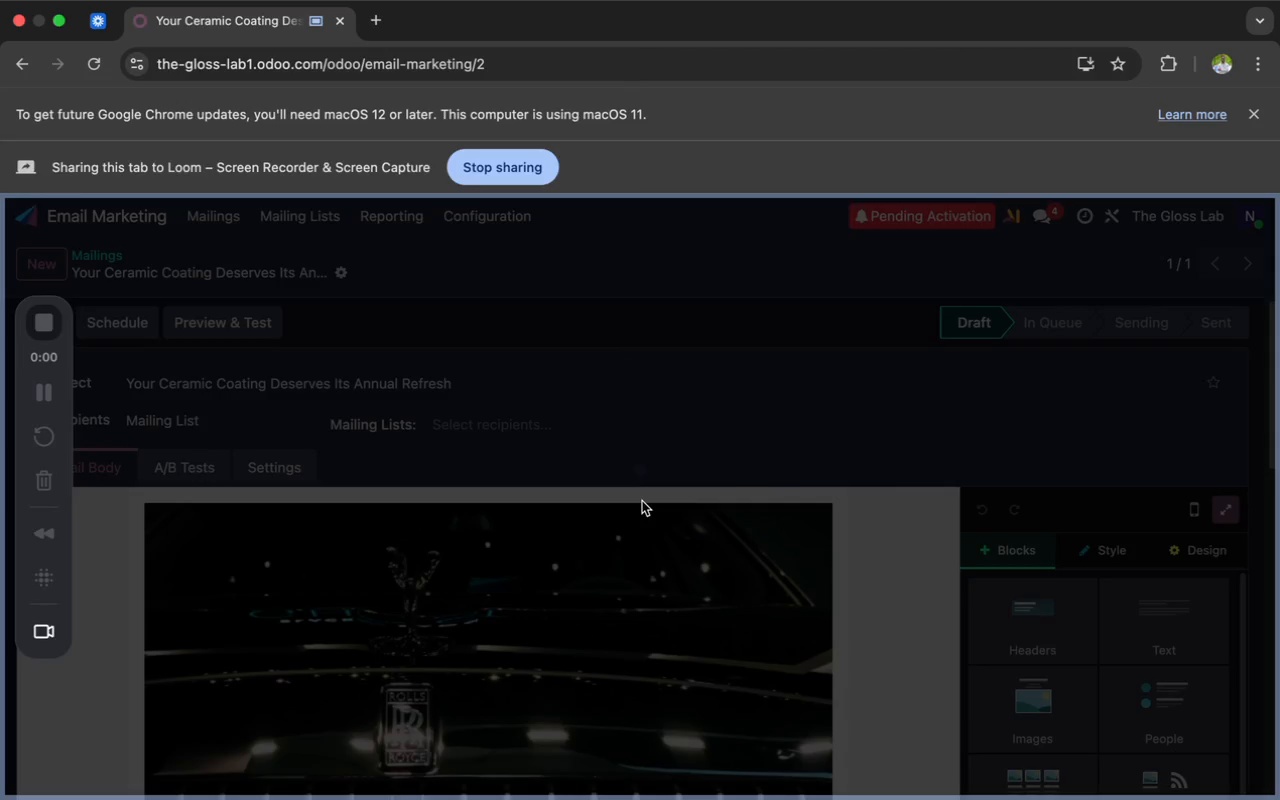 
wait(7.8)
 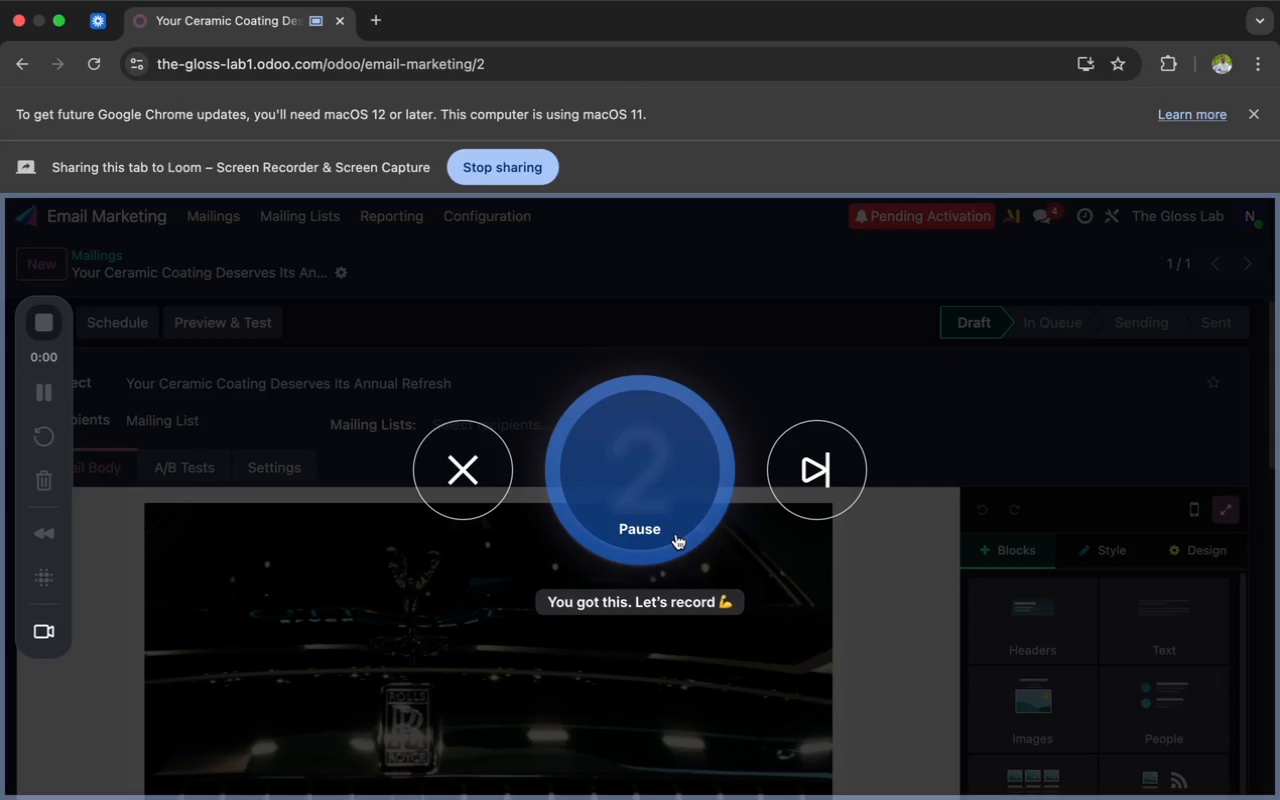 
left_click([210, 215])
 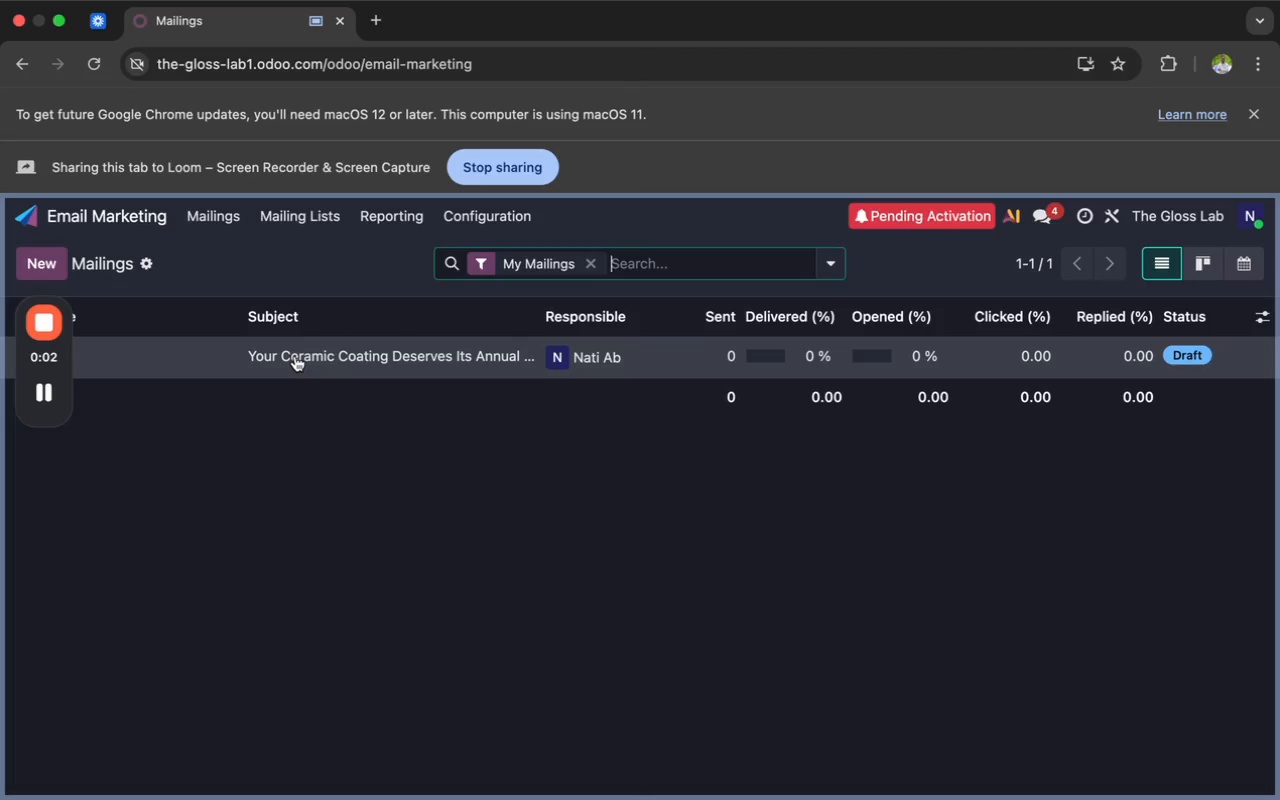 
left_click([295, 360])
 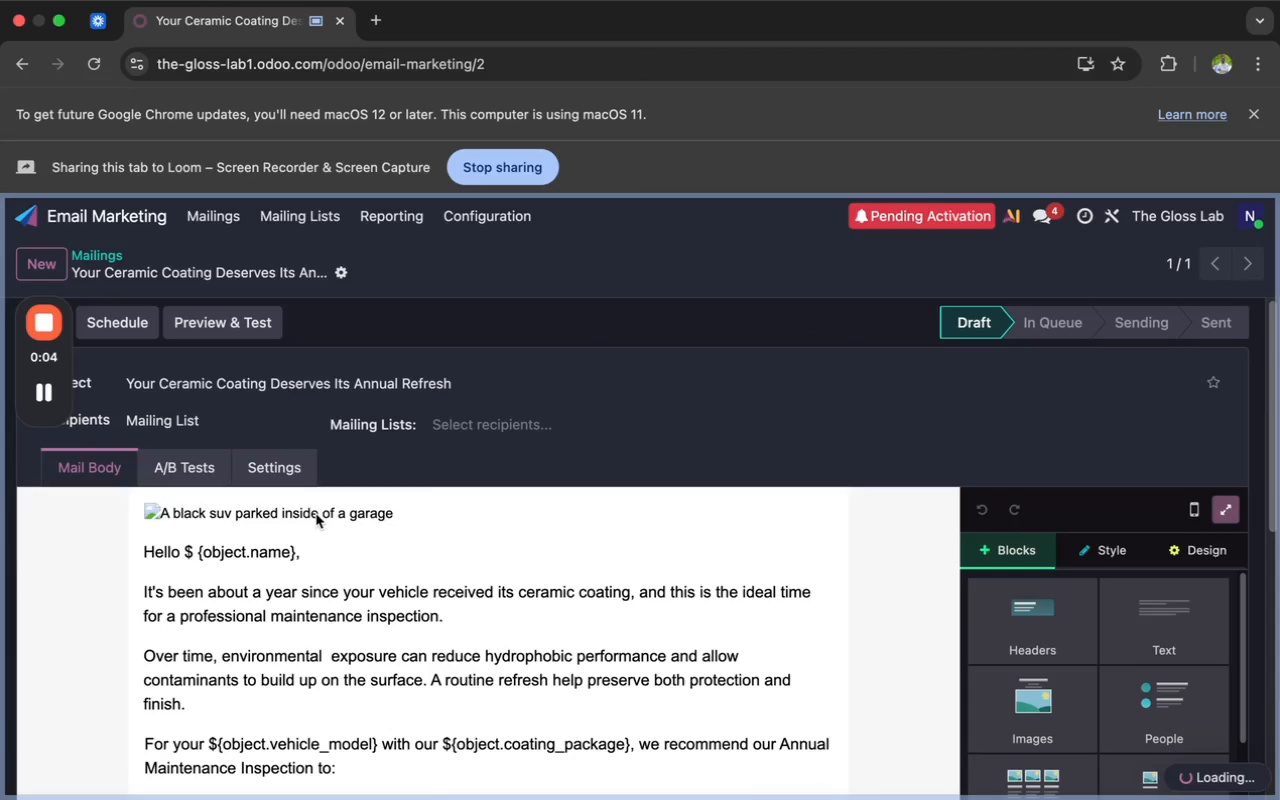 
scroll: coordinate [316, 514], scroll_direction: up, amount: 1.0
 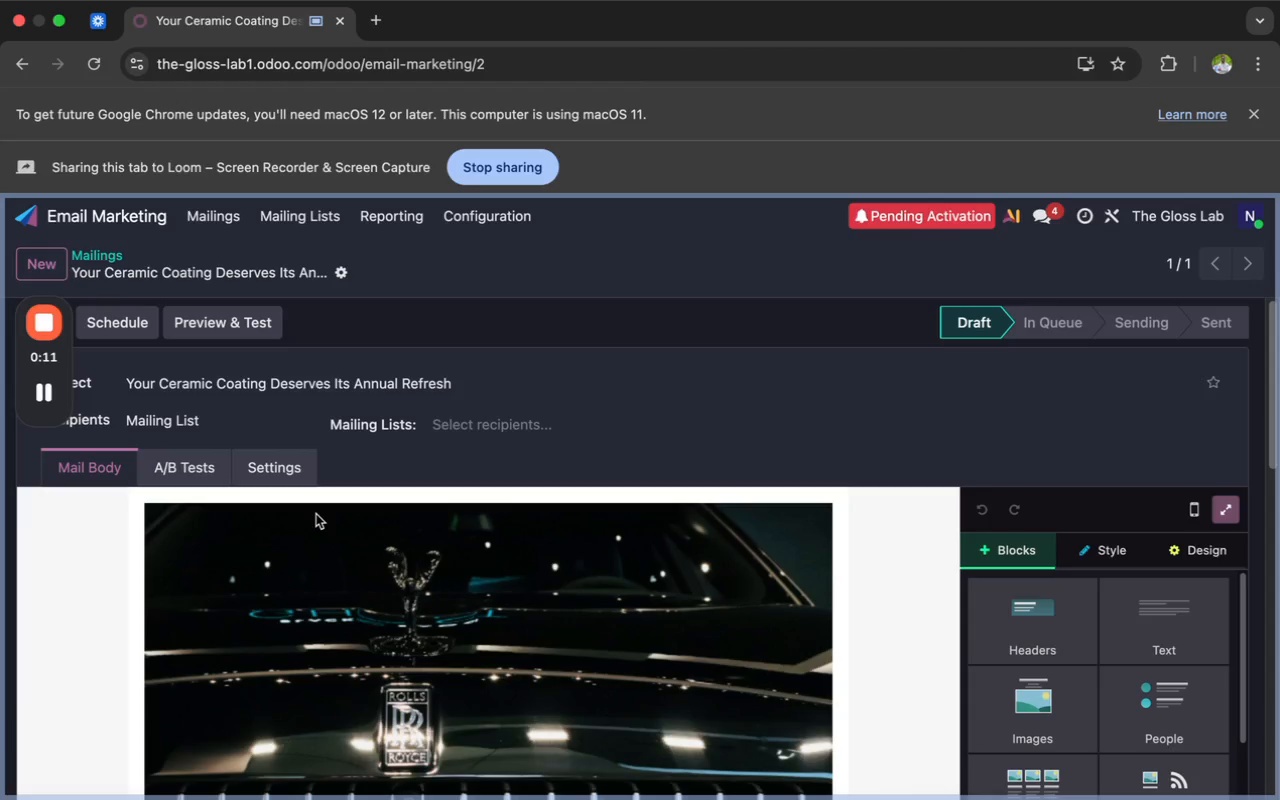 
scroll: coordinate [316, 514], scroll_direction: down, amount: 4.0
 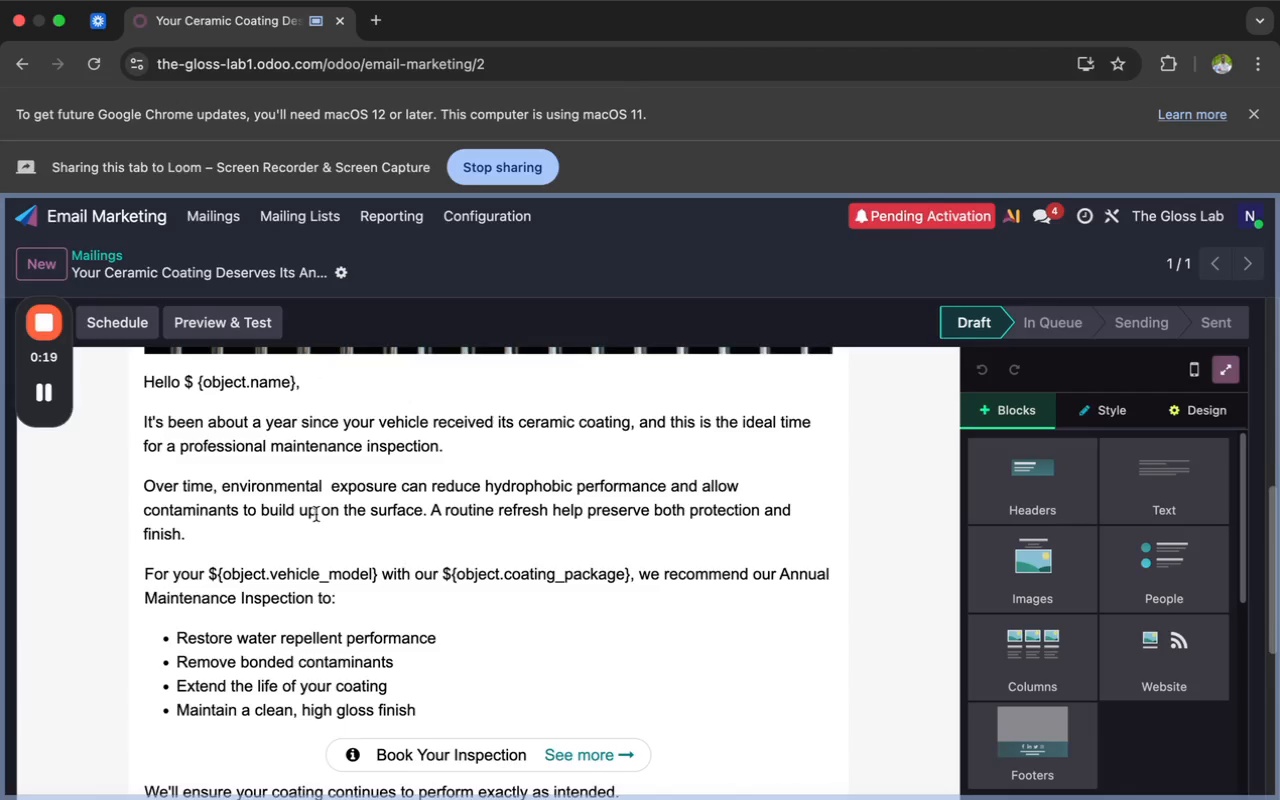 
left_click([576, 602])
 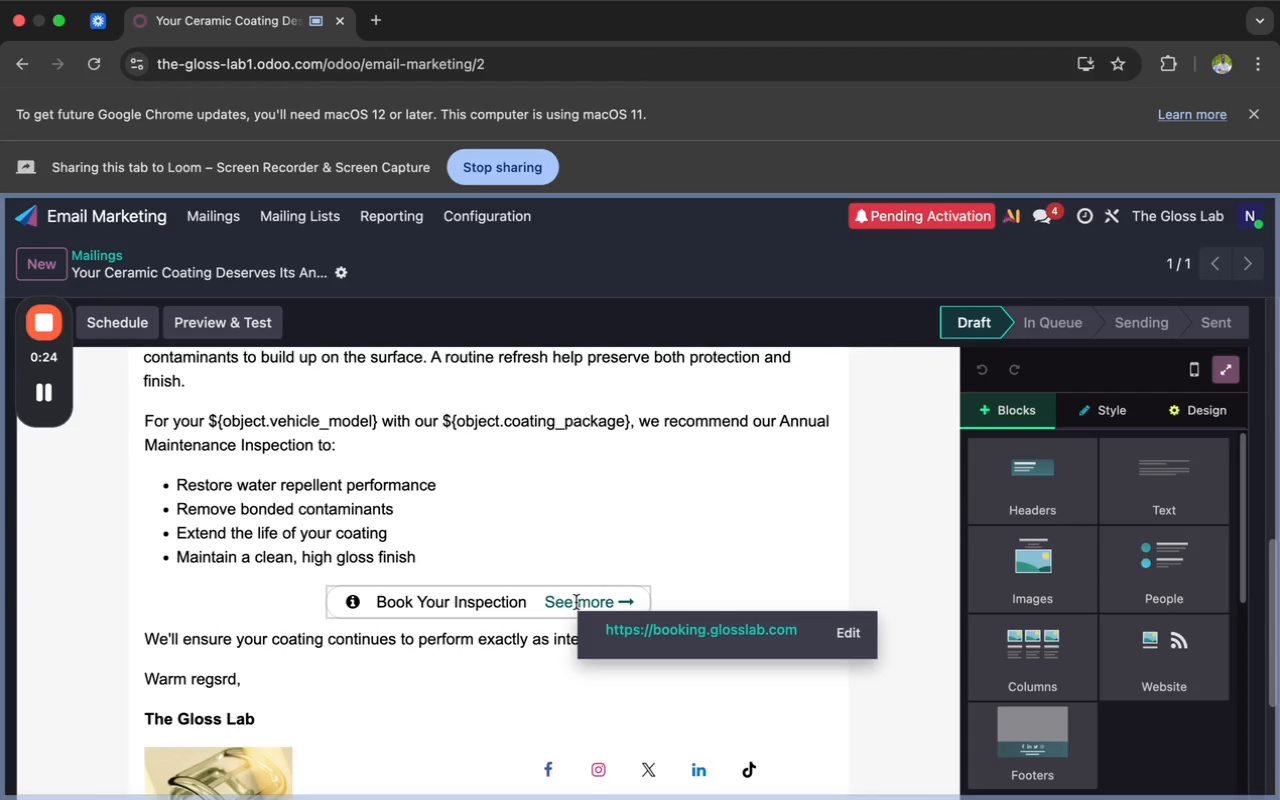 
scroll: coordinate [576, 602], scroll_direction: down, amount: 7.0
 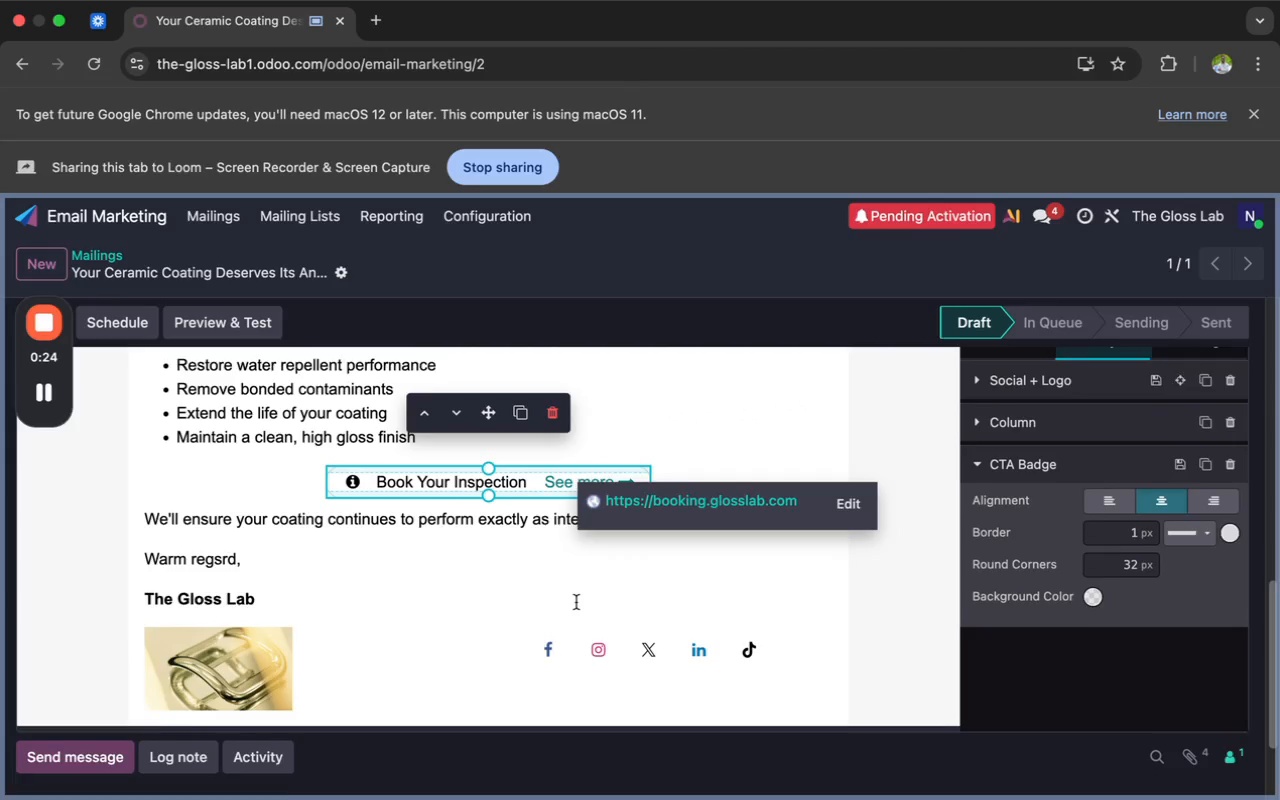 
scroll: coordinate [287, 375], scroll_direction: up, amount: 33.0
 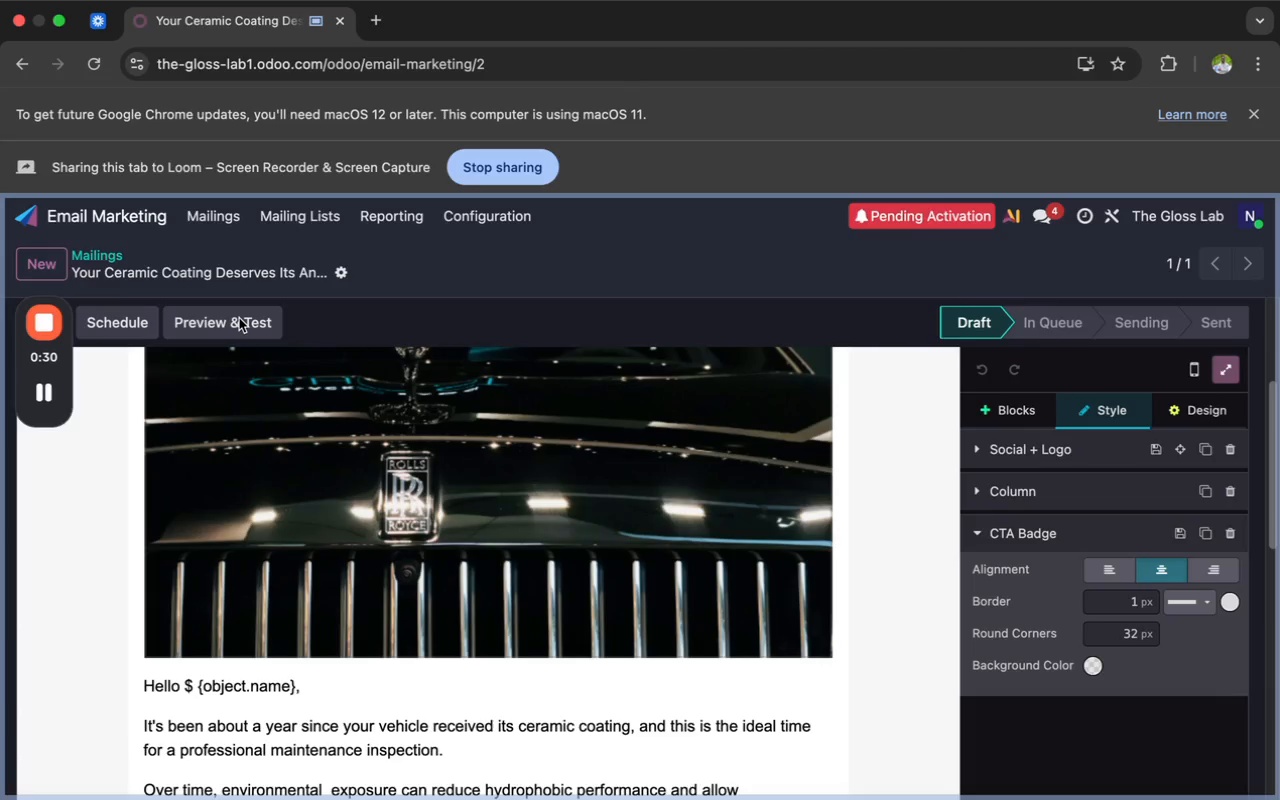 
left_click([239, 318])
 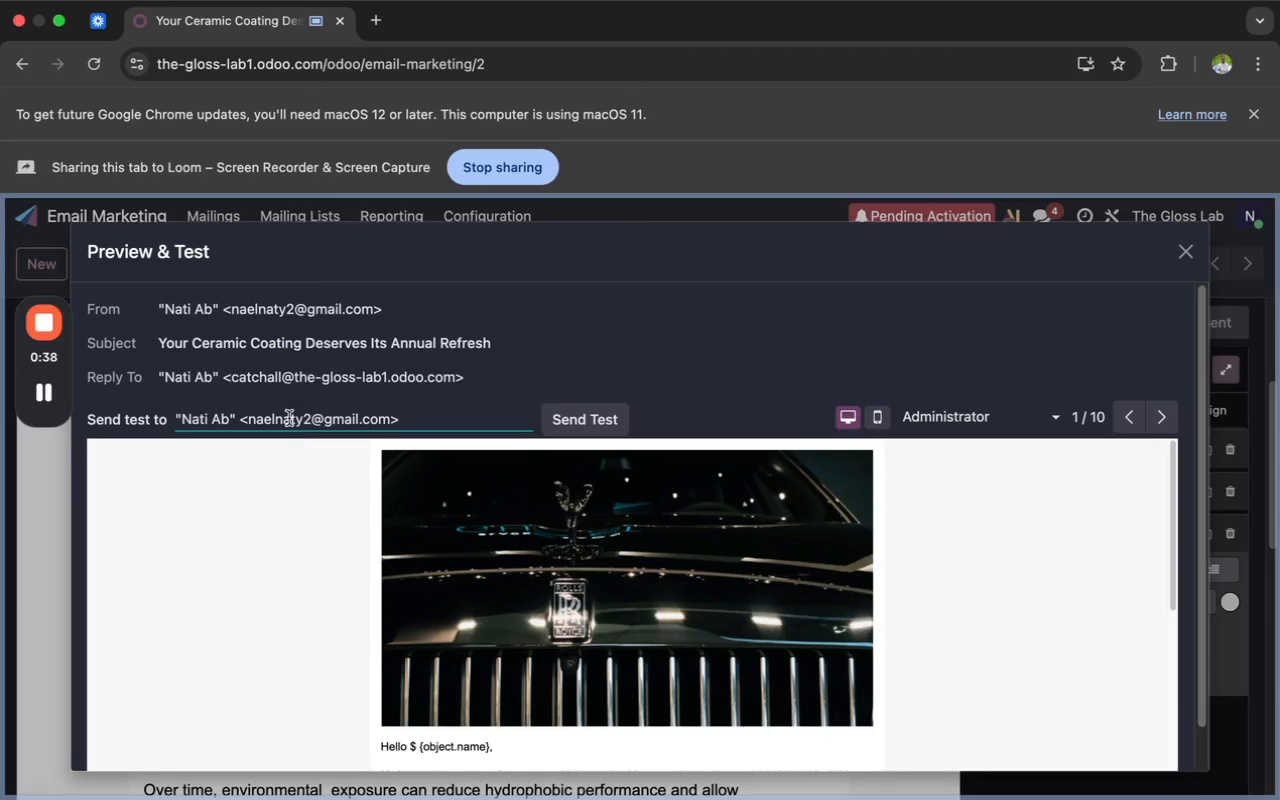 
wait(5.17)
 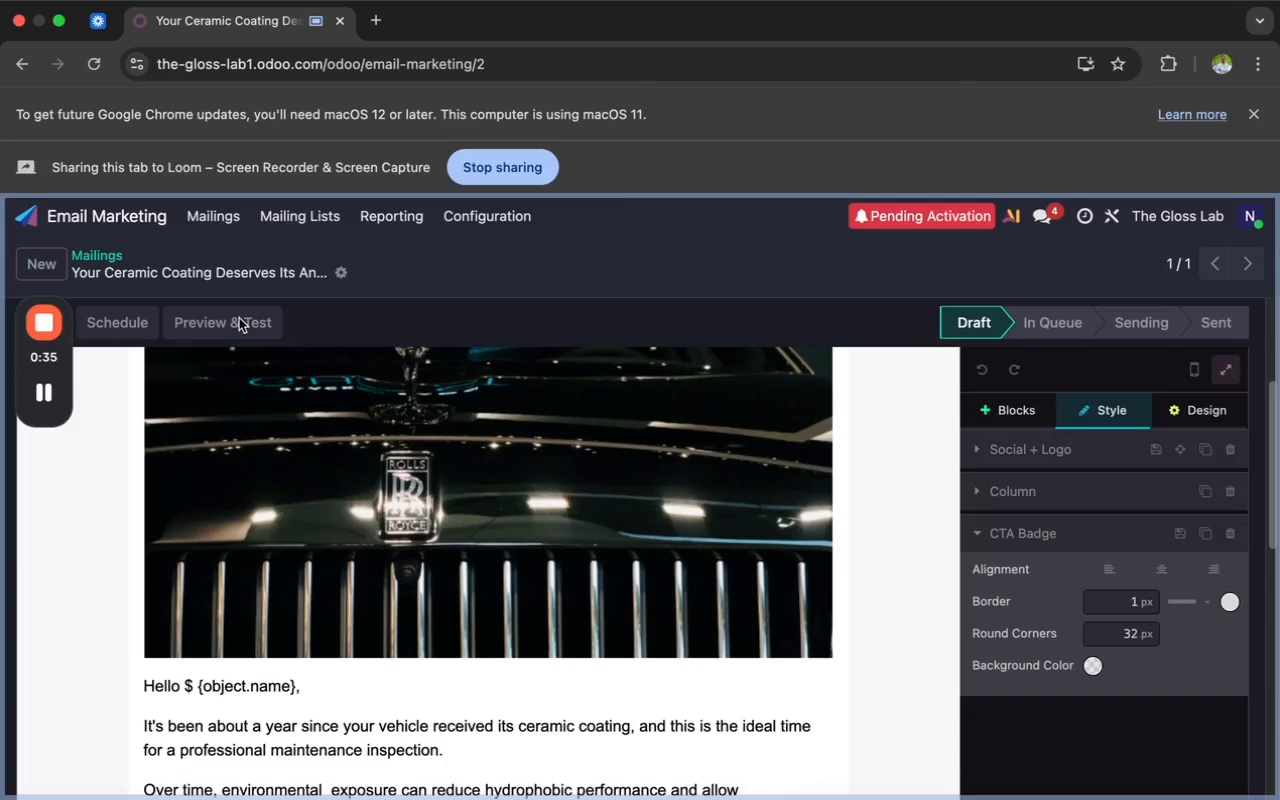 
scroll: coordinate [315, 525], scroll_direction: down, amount: 12.0
 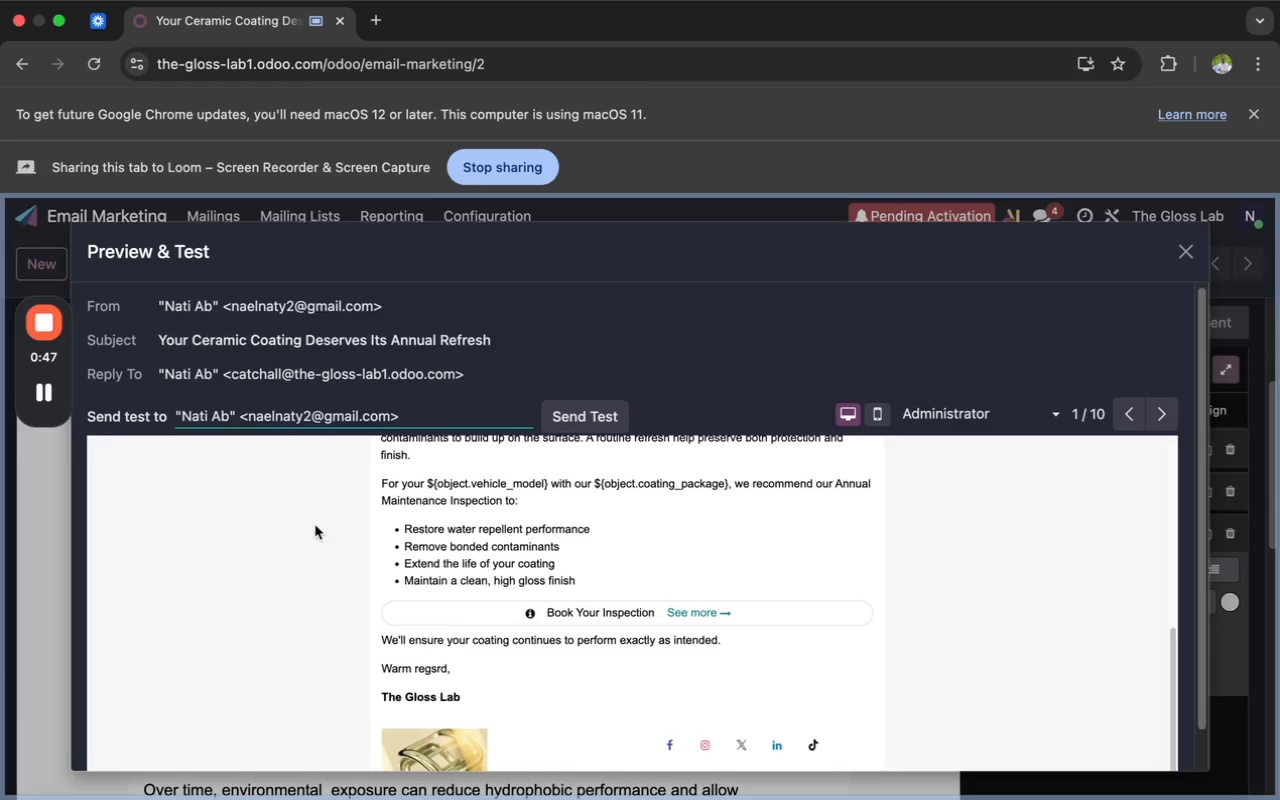 
scroll: coordinate [315, 525], scroll_direction: up, amount: 63.0
 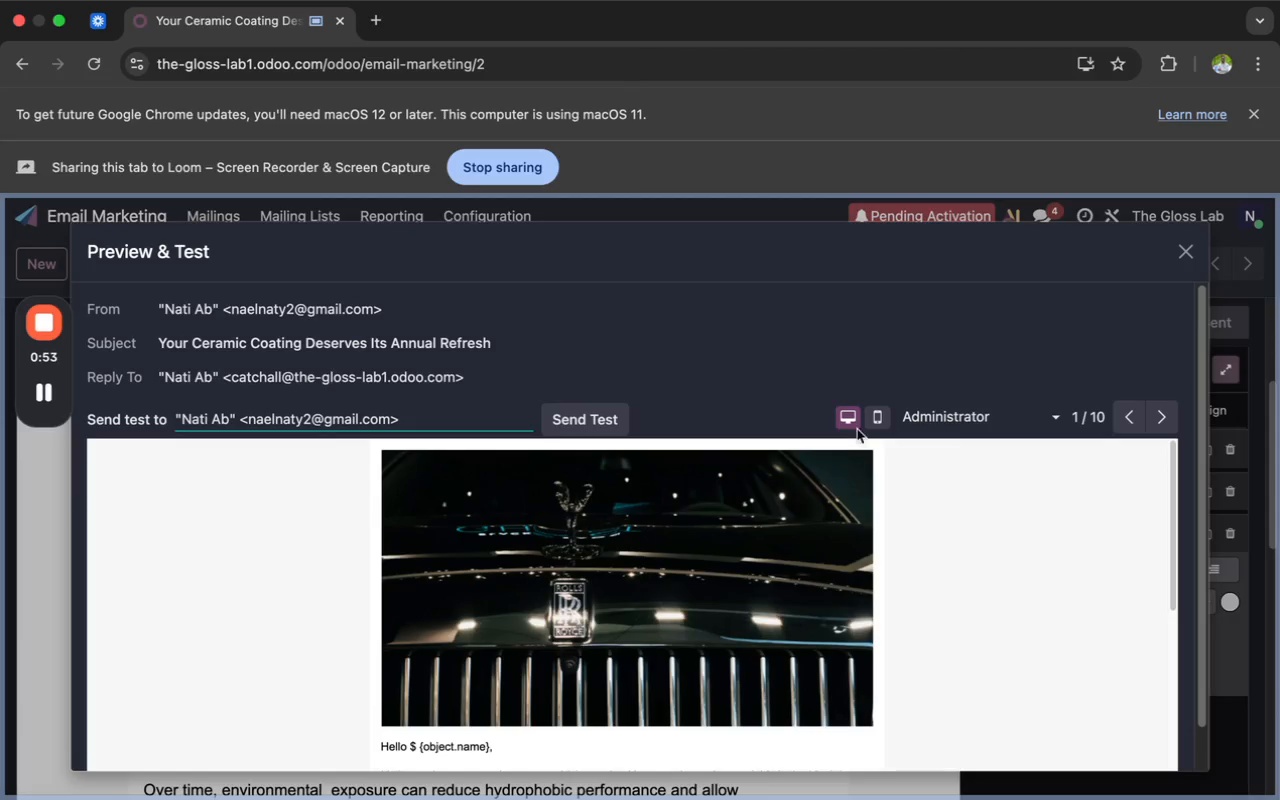 
left_click([881, 420])
 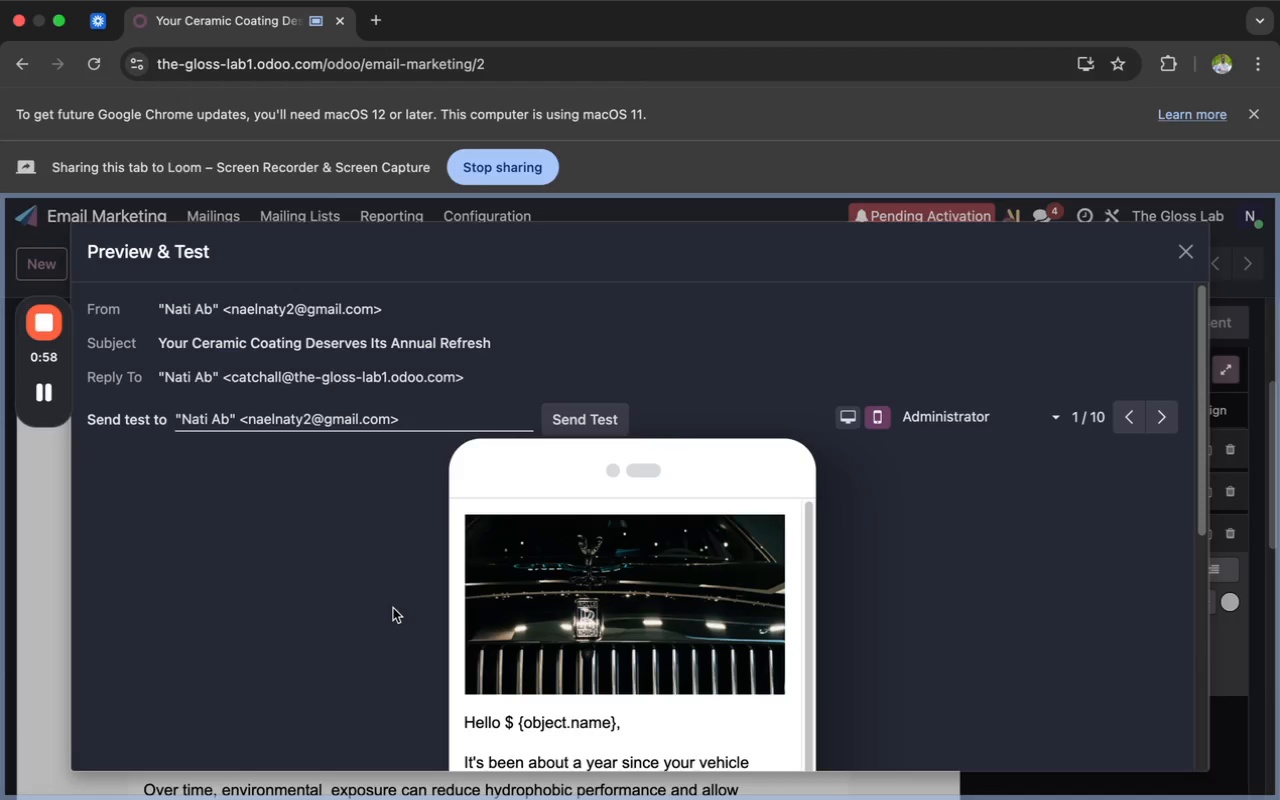 
wait(5.75)
 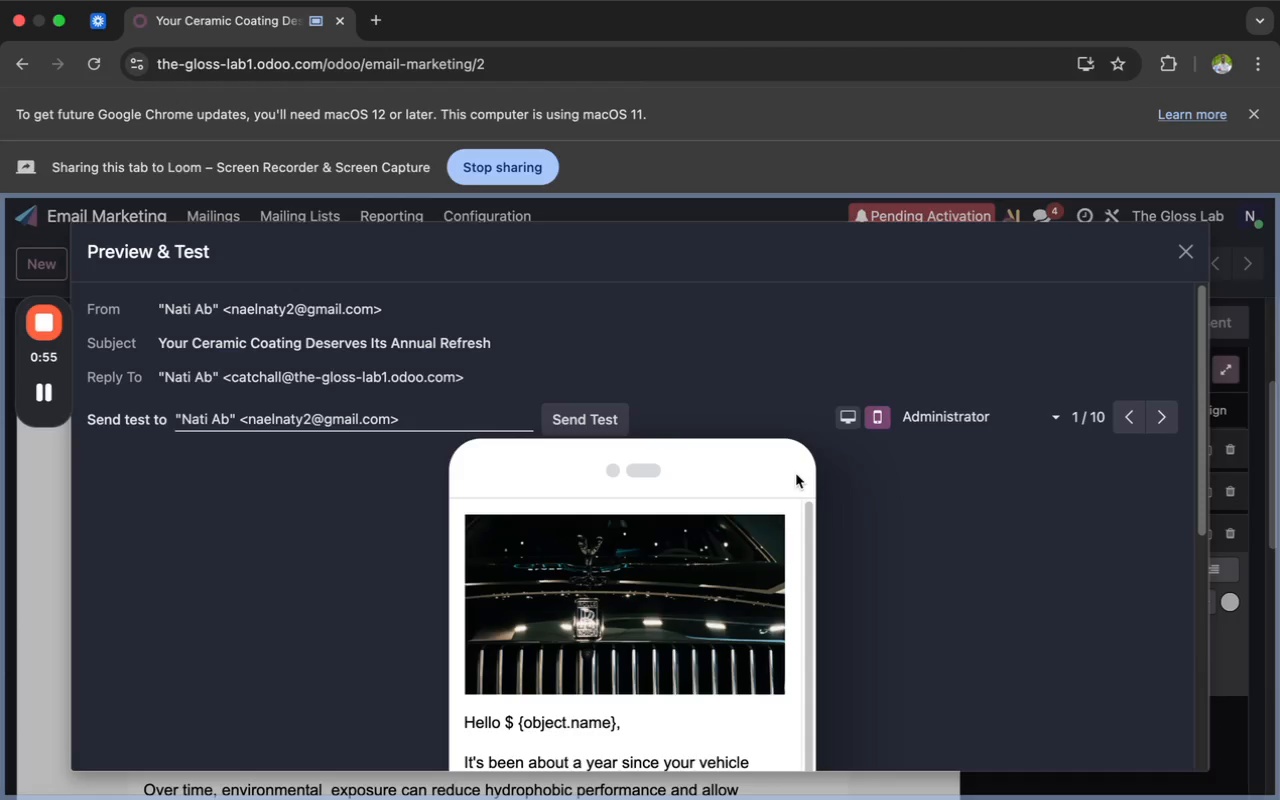 
scroll: coordinate [518, 565], scroll_direction: down, amount: 23.0
 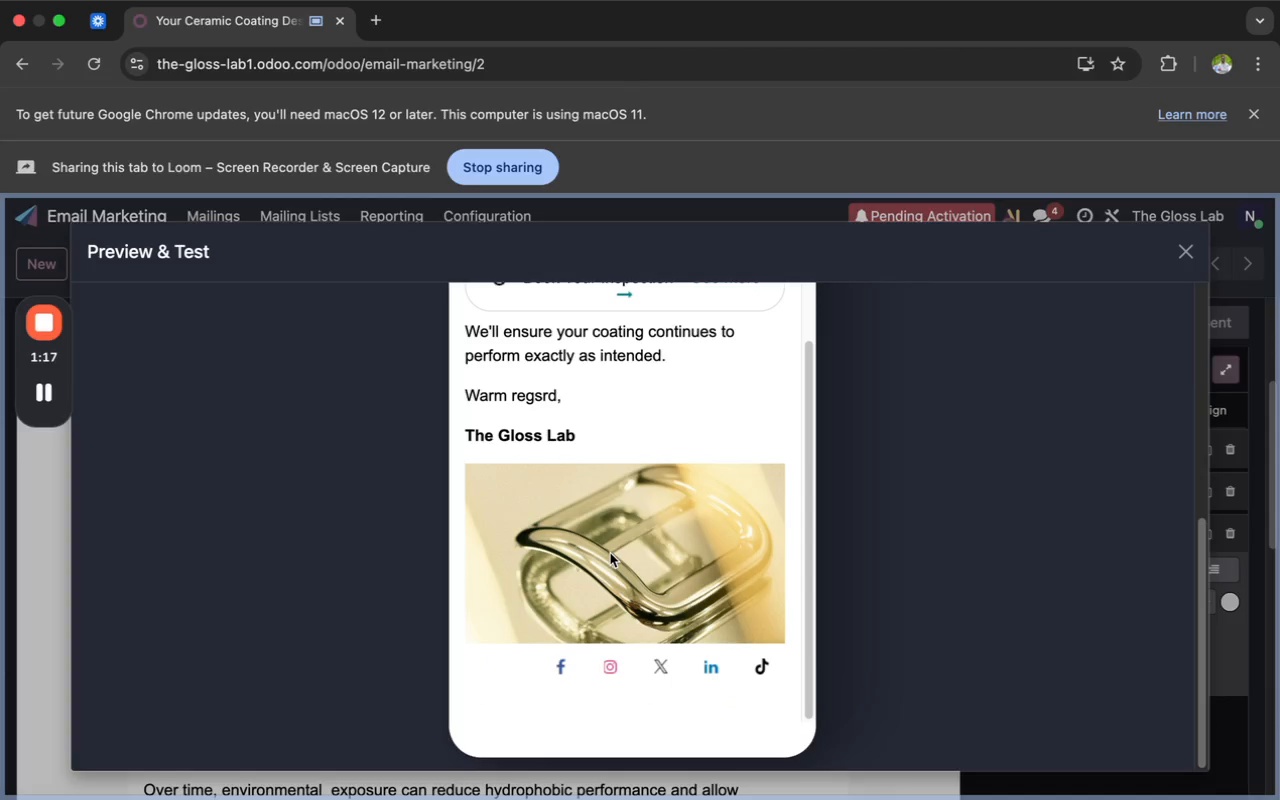 
scroll: coordinate [610, 553], scroll_direction: up, amount: 50.0
 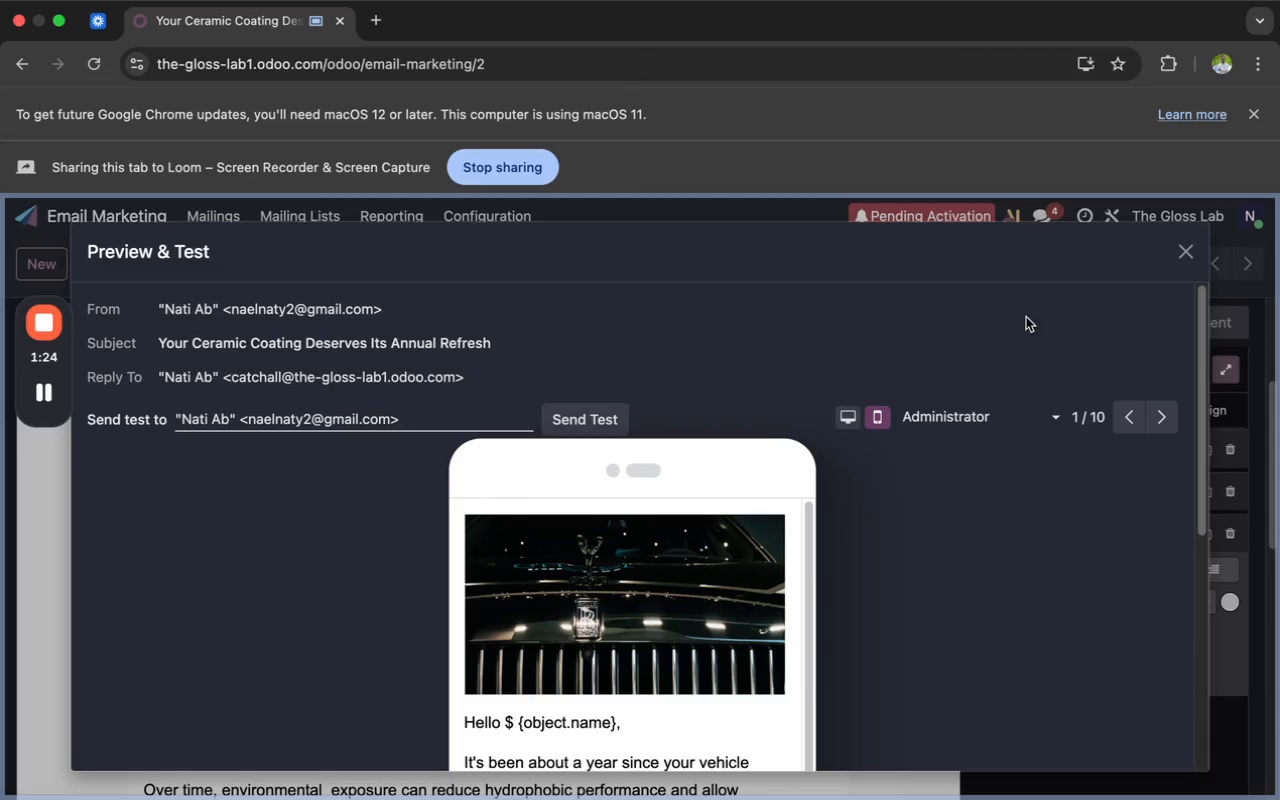 
left_click([1186, 258])
 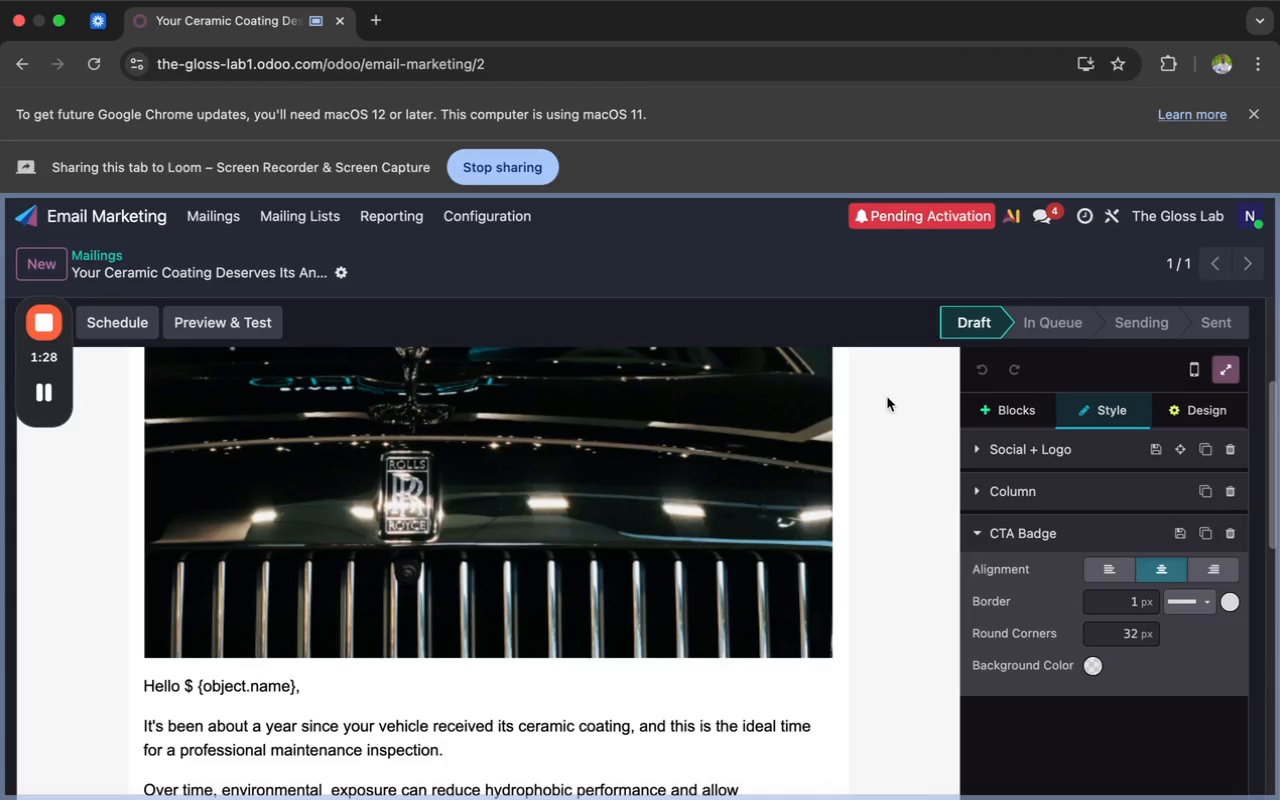 
scroll: coordinate [791, 462], scroll_direction: up, amount: 11.0
 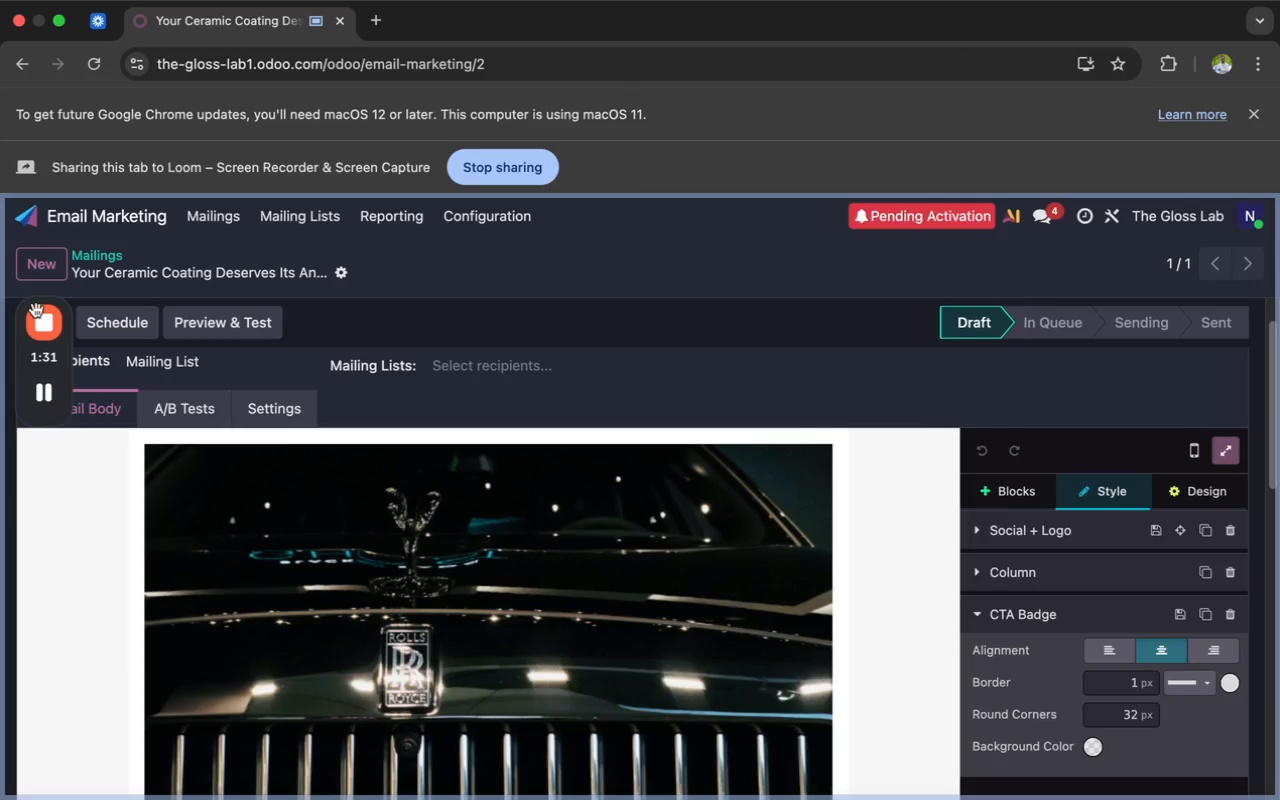 
left_click([40, 321])
 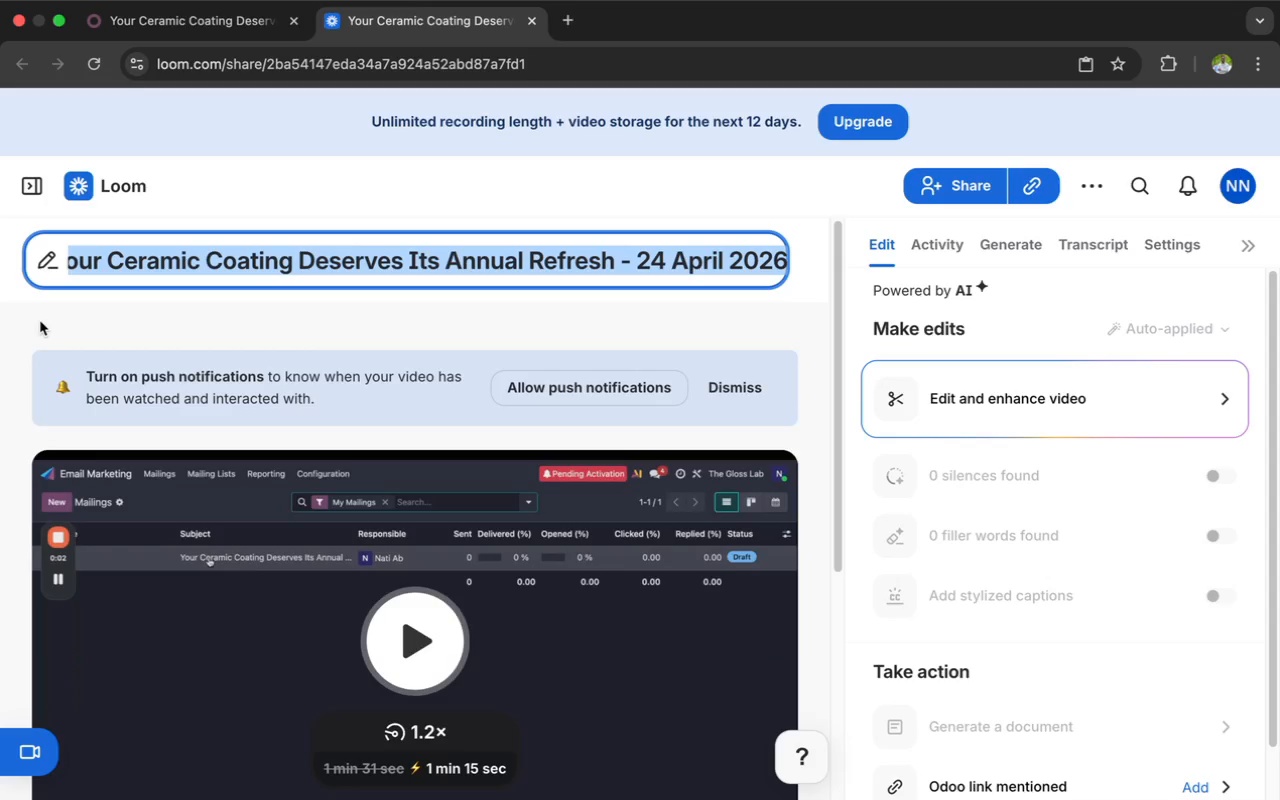 
wait(71.58)
 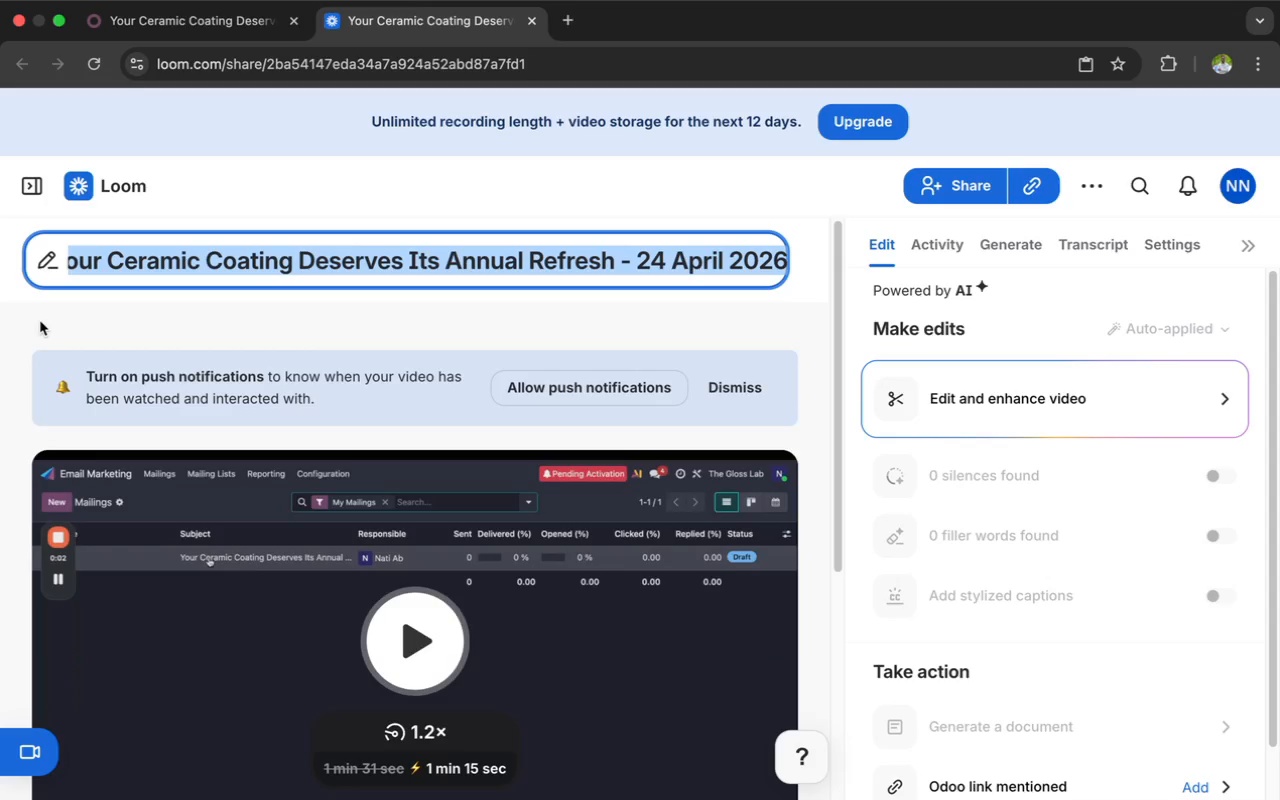 
left_click([280, 659])
 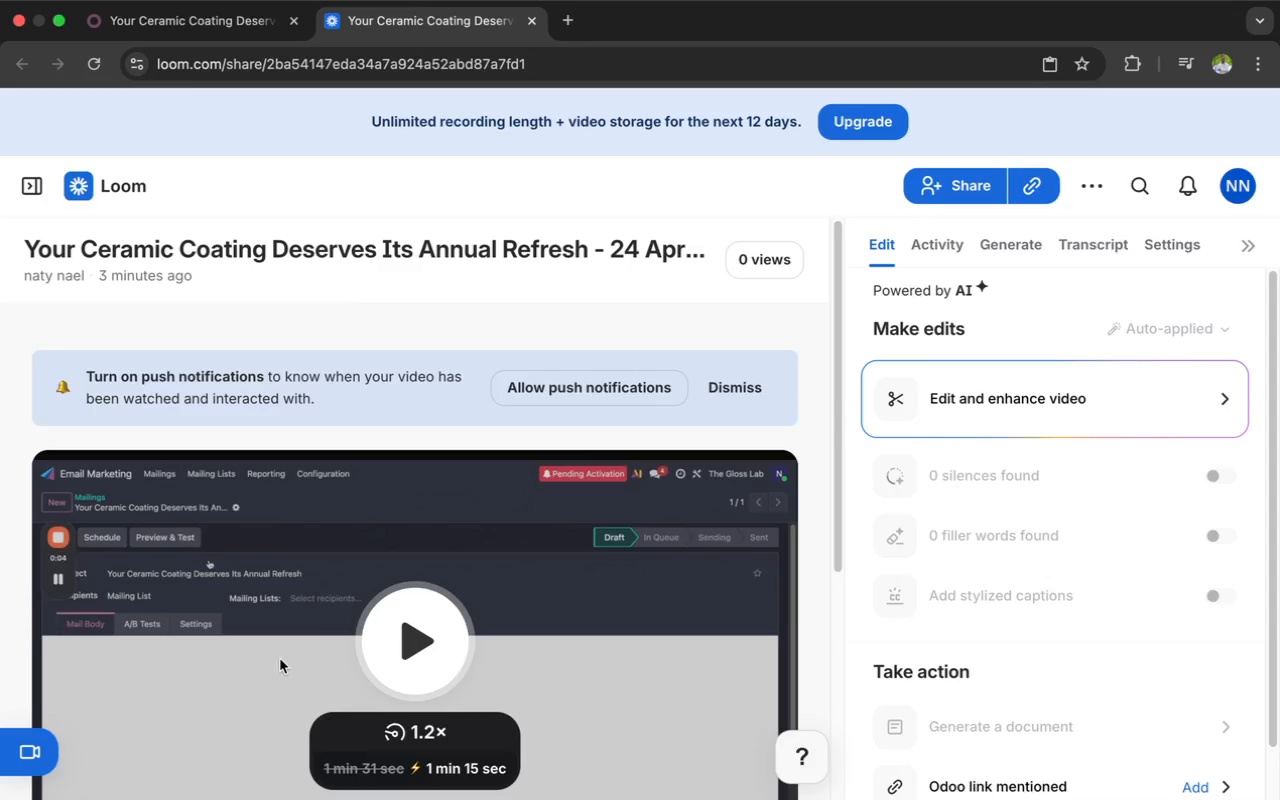 
scroll: coordinate [277, 661], scroll_direction: down, amount: 7.0
 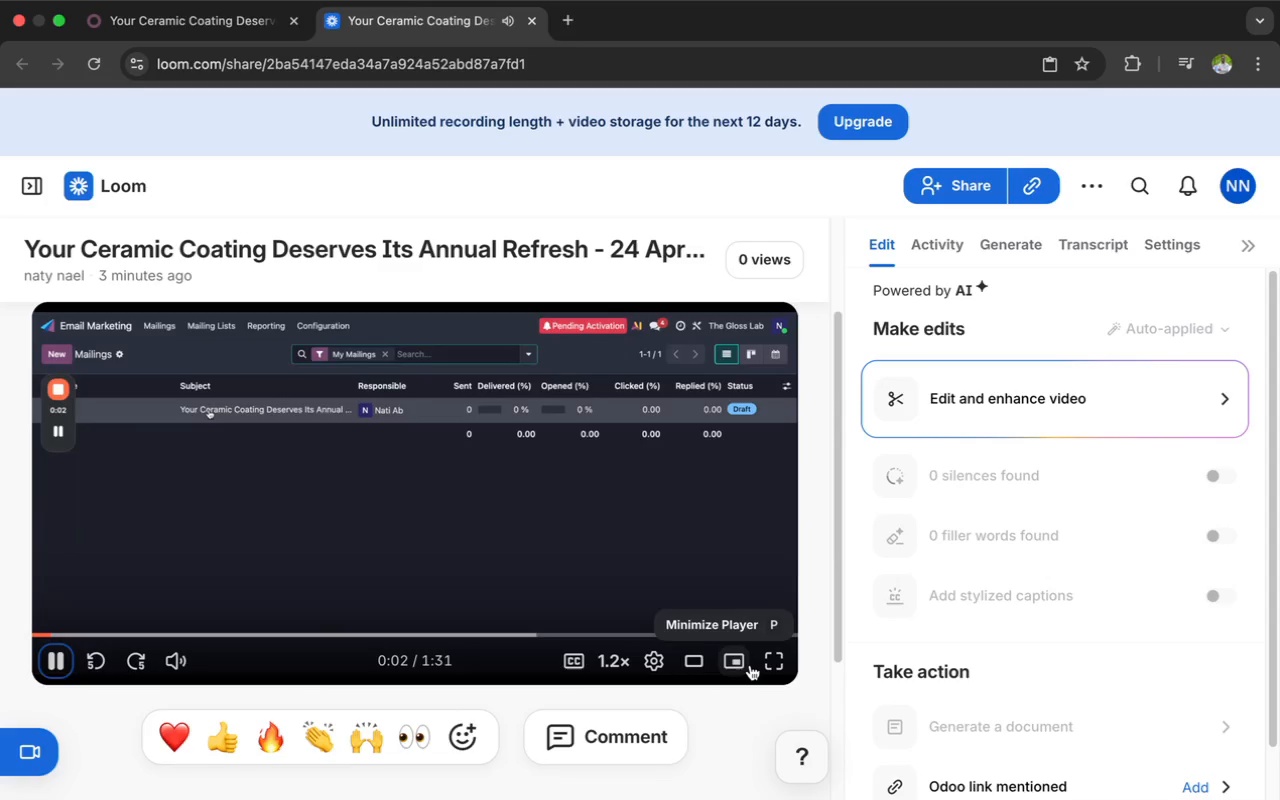 
left_click([765, 661])
 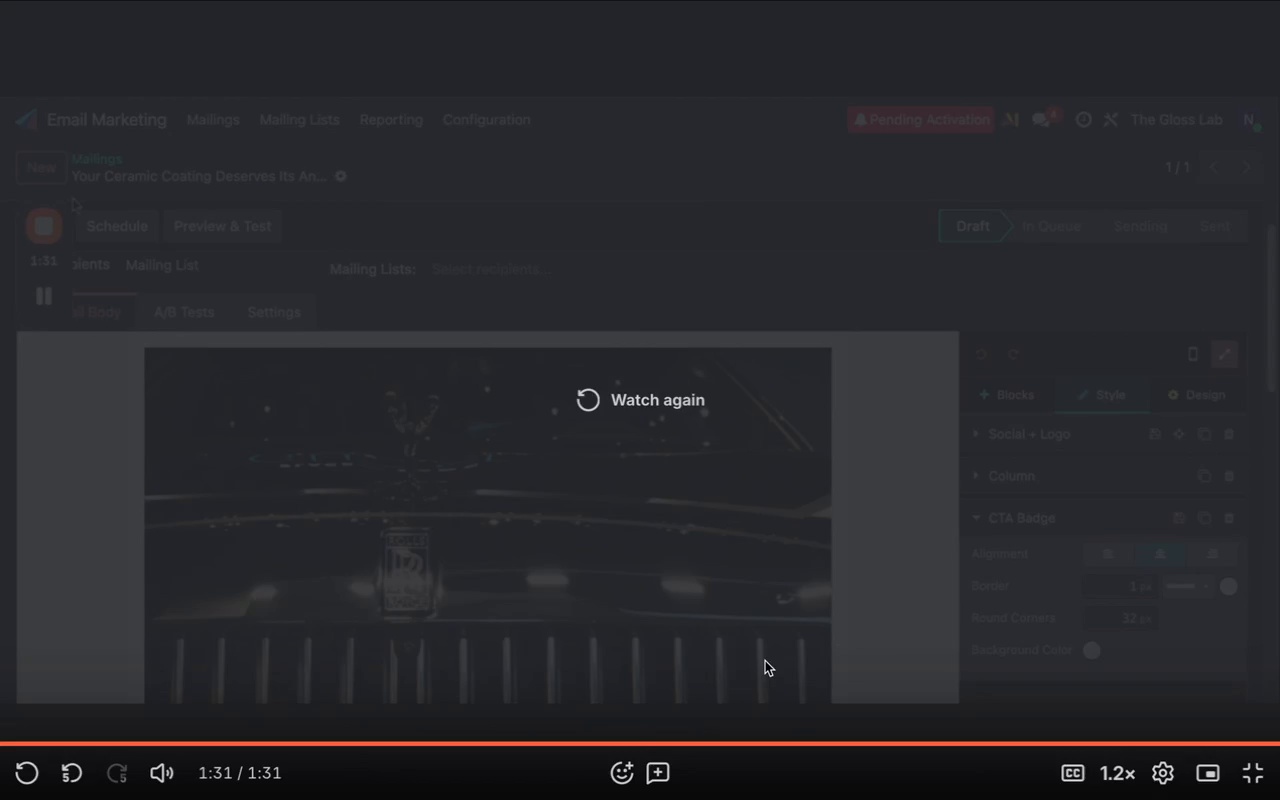 
wait(142.82)
 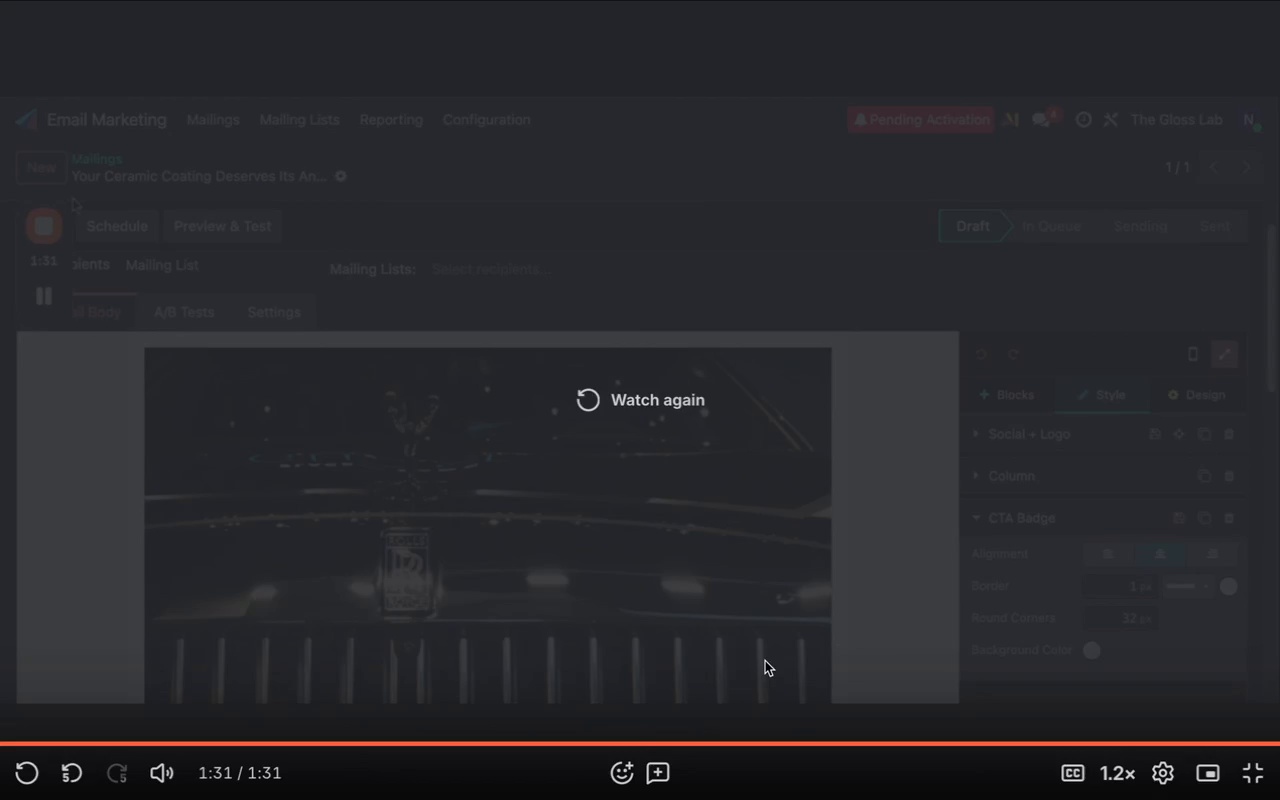 
left_click([588, 403])
 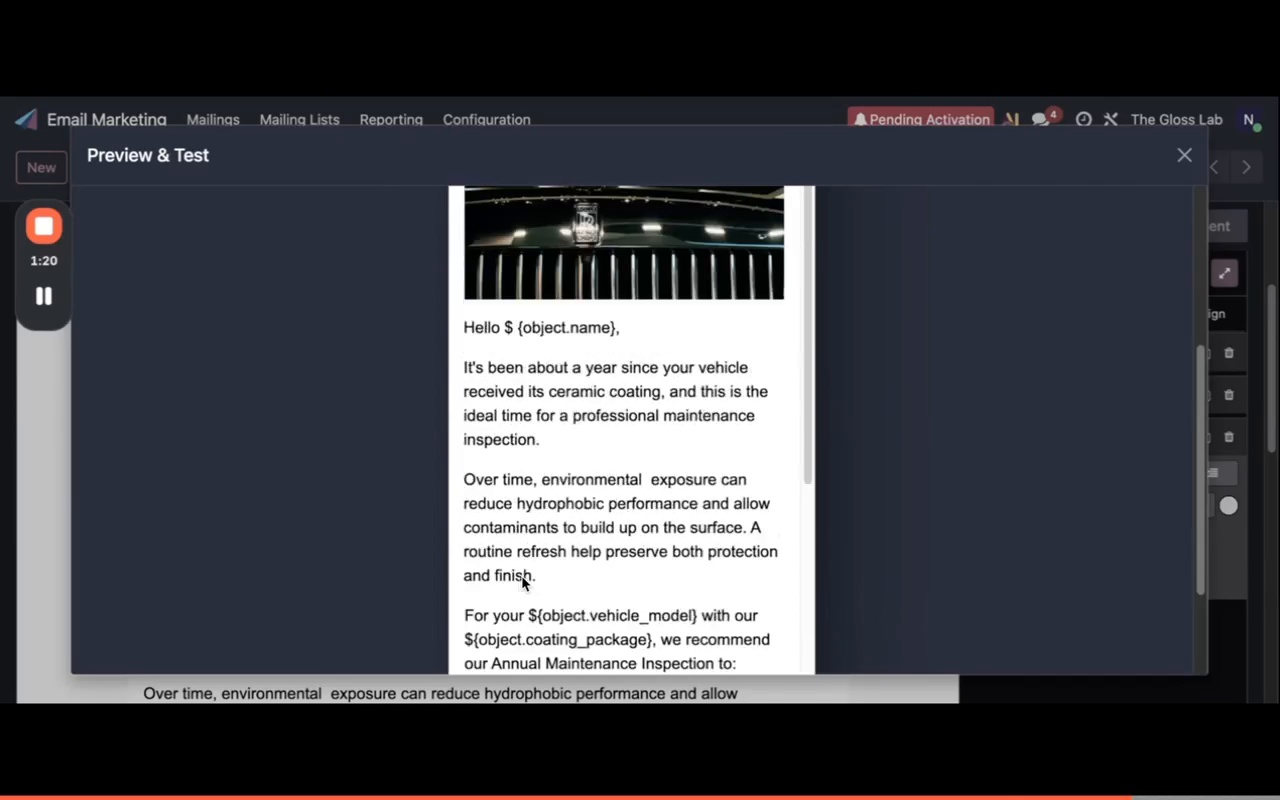 
wait(72.65)
 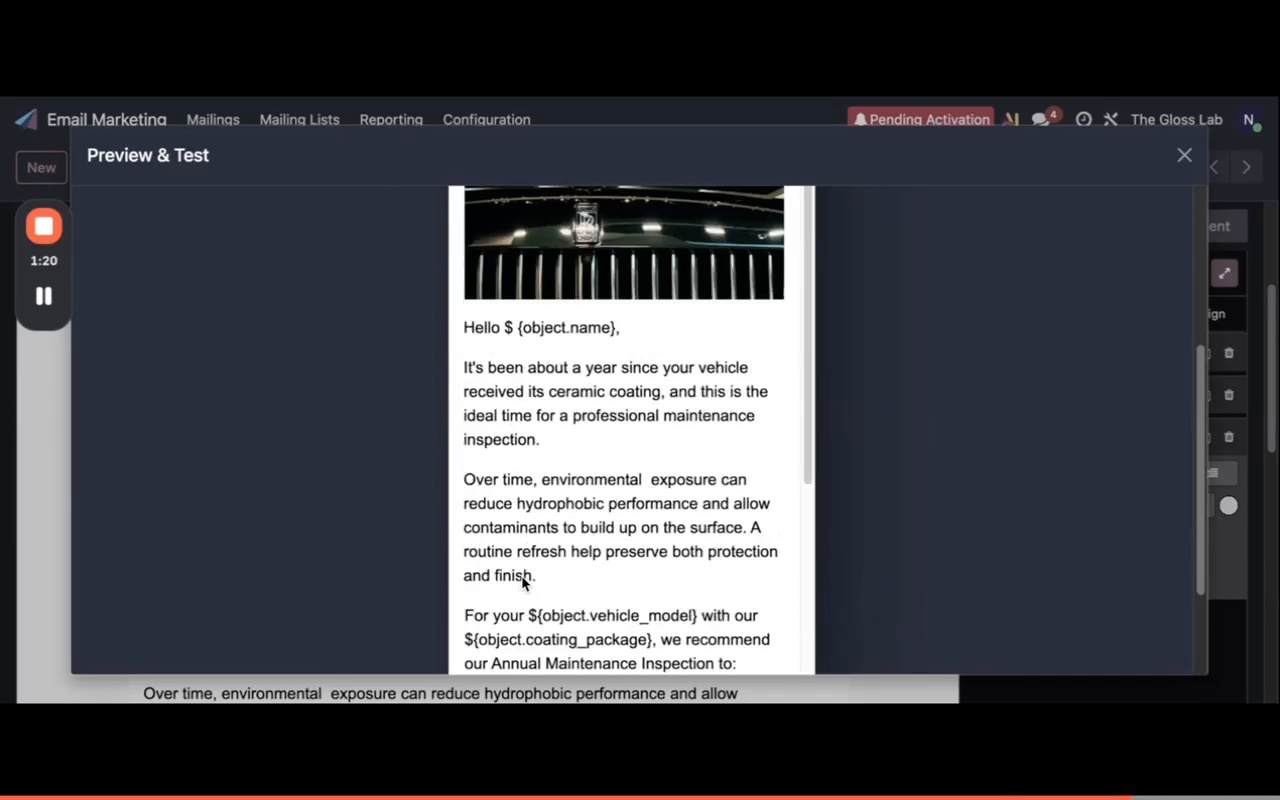 
left_click([1246, 768])
 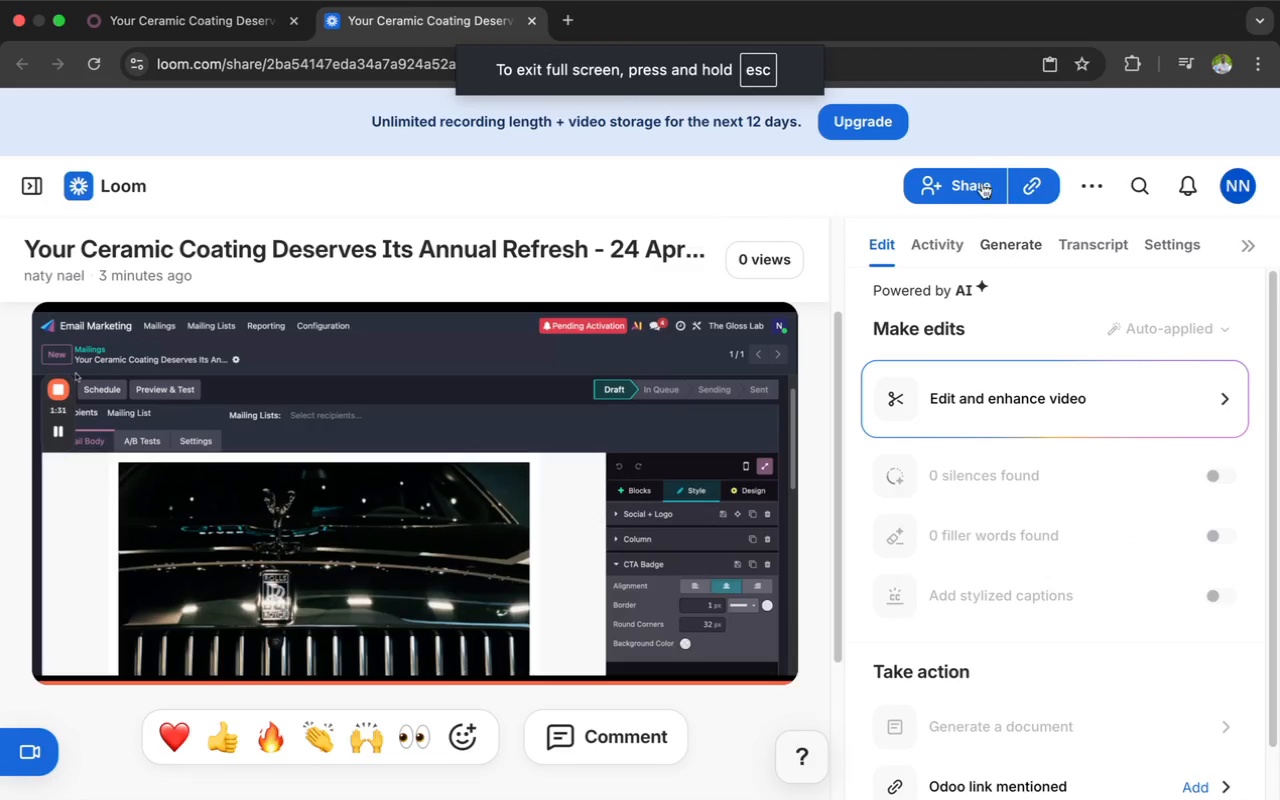 
wait(5.11)
 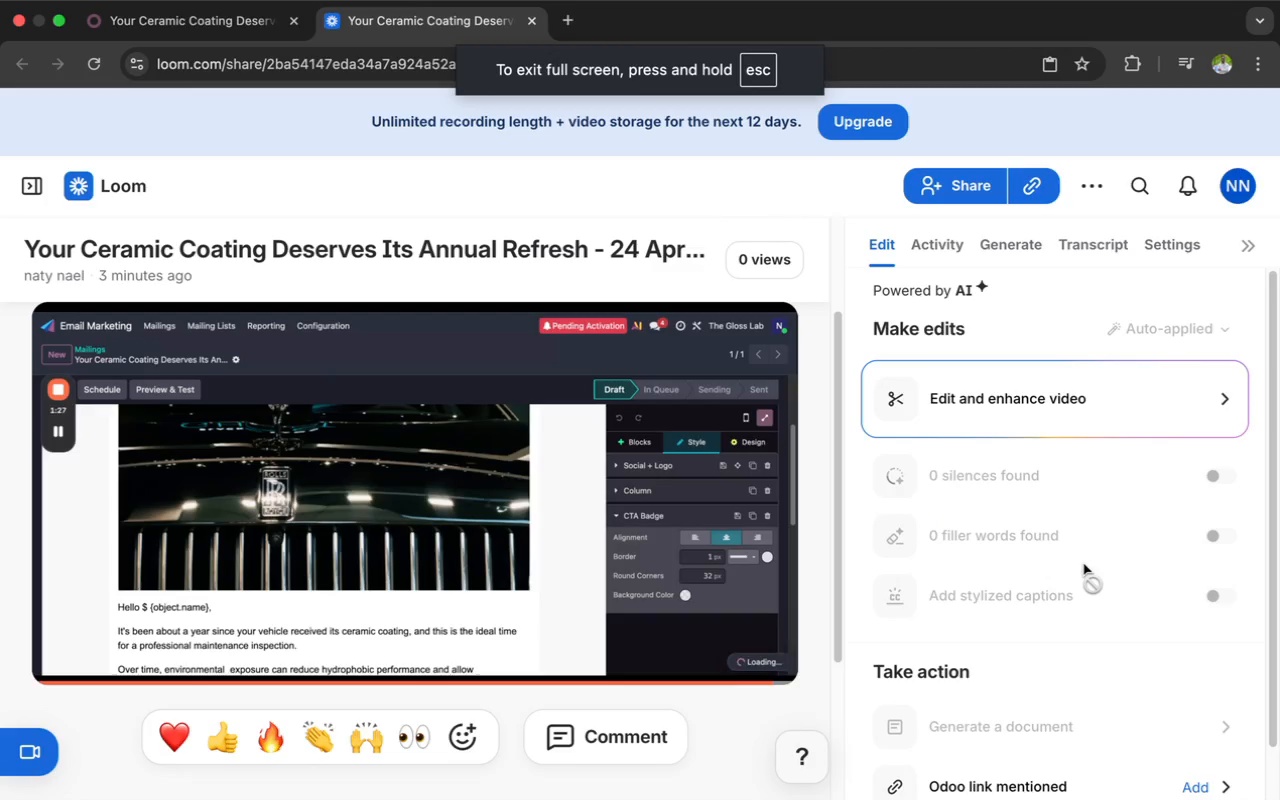 
left_click([1091, 182])
 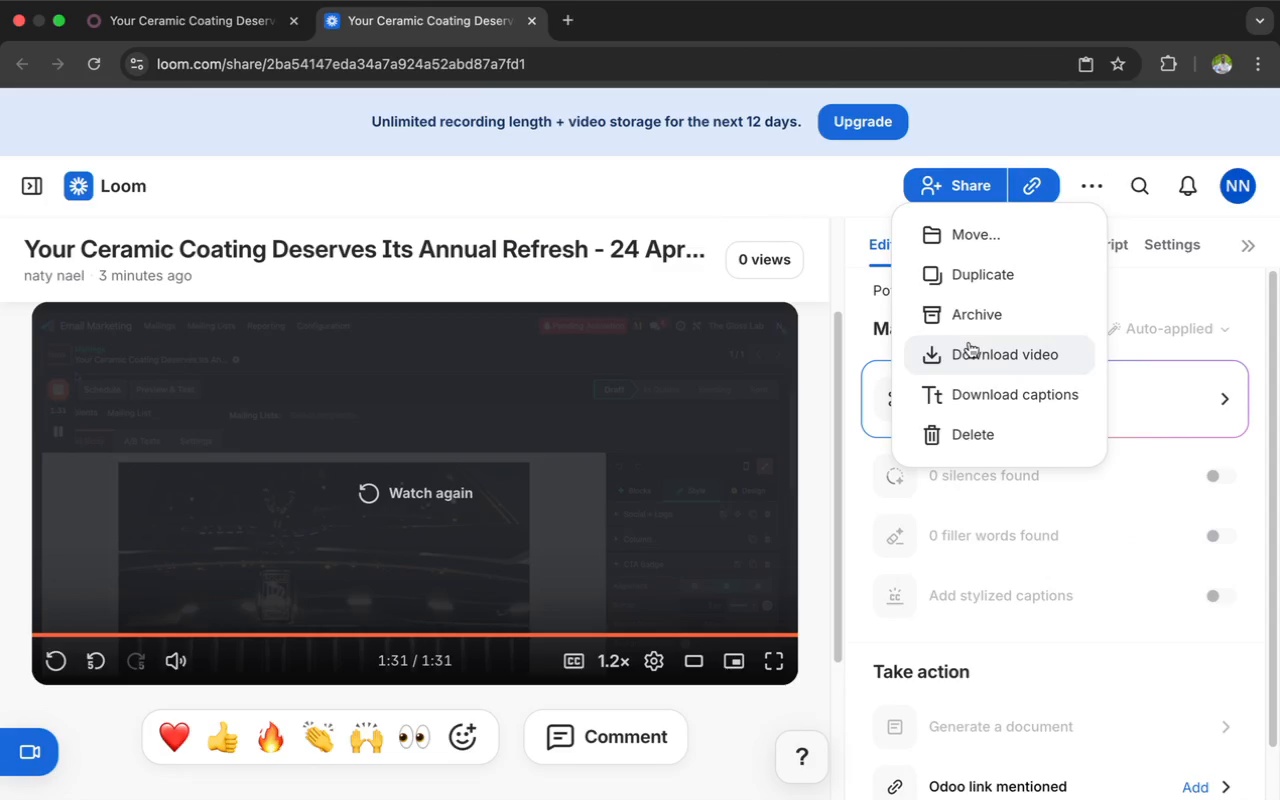 
left_click([969, 342])
 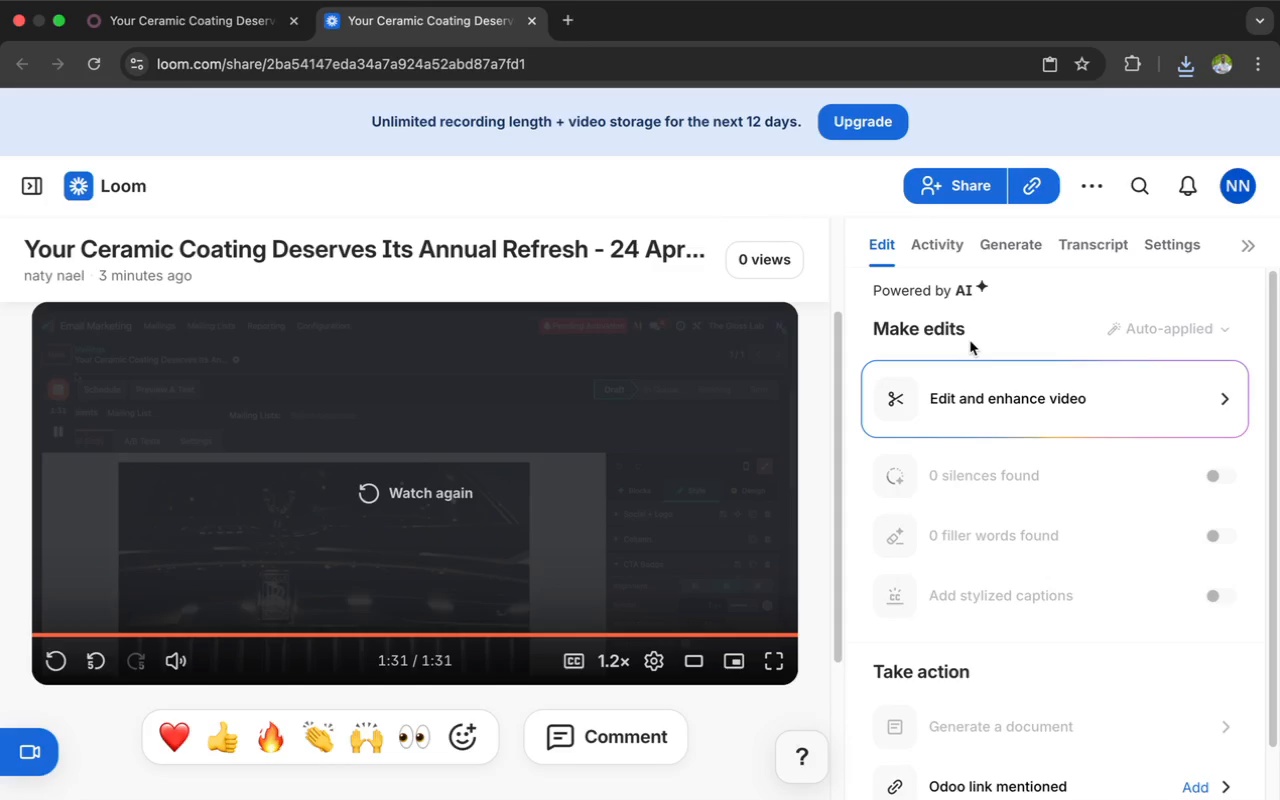 
wait(56.27)
 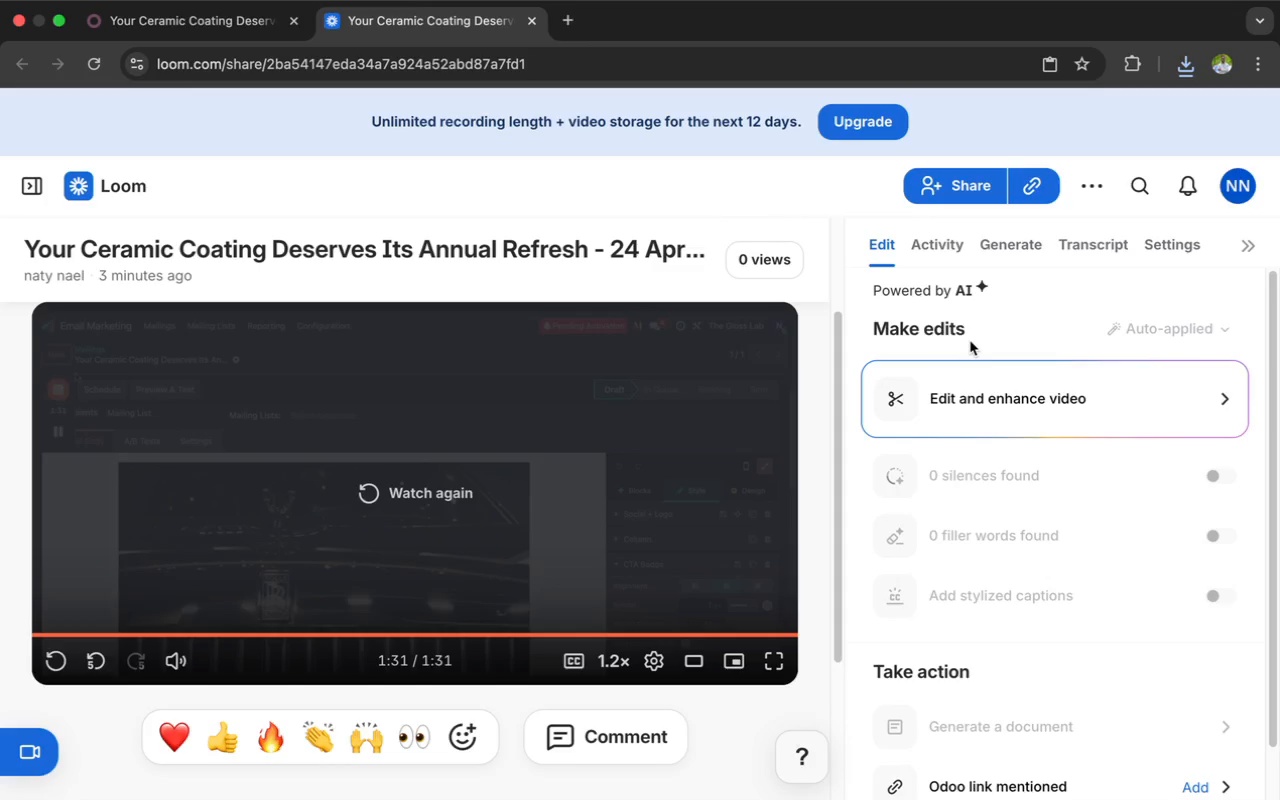 
left_click([533, 20])
 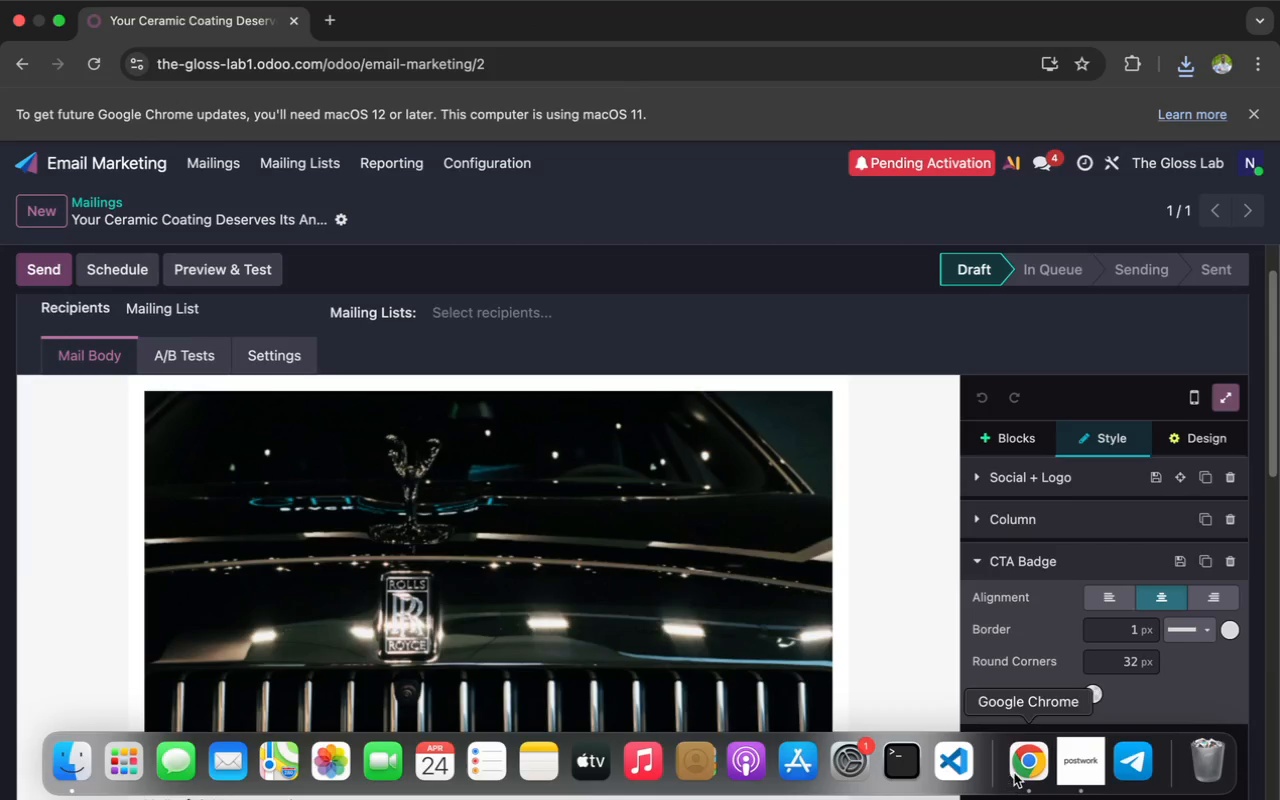 
left_click([1069, 765])